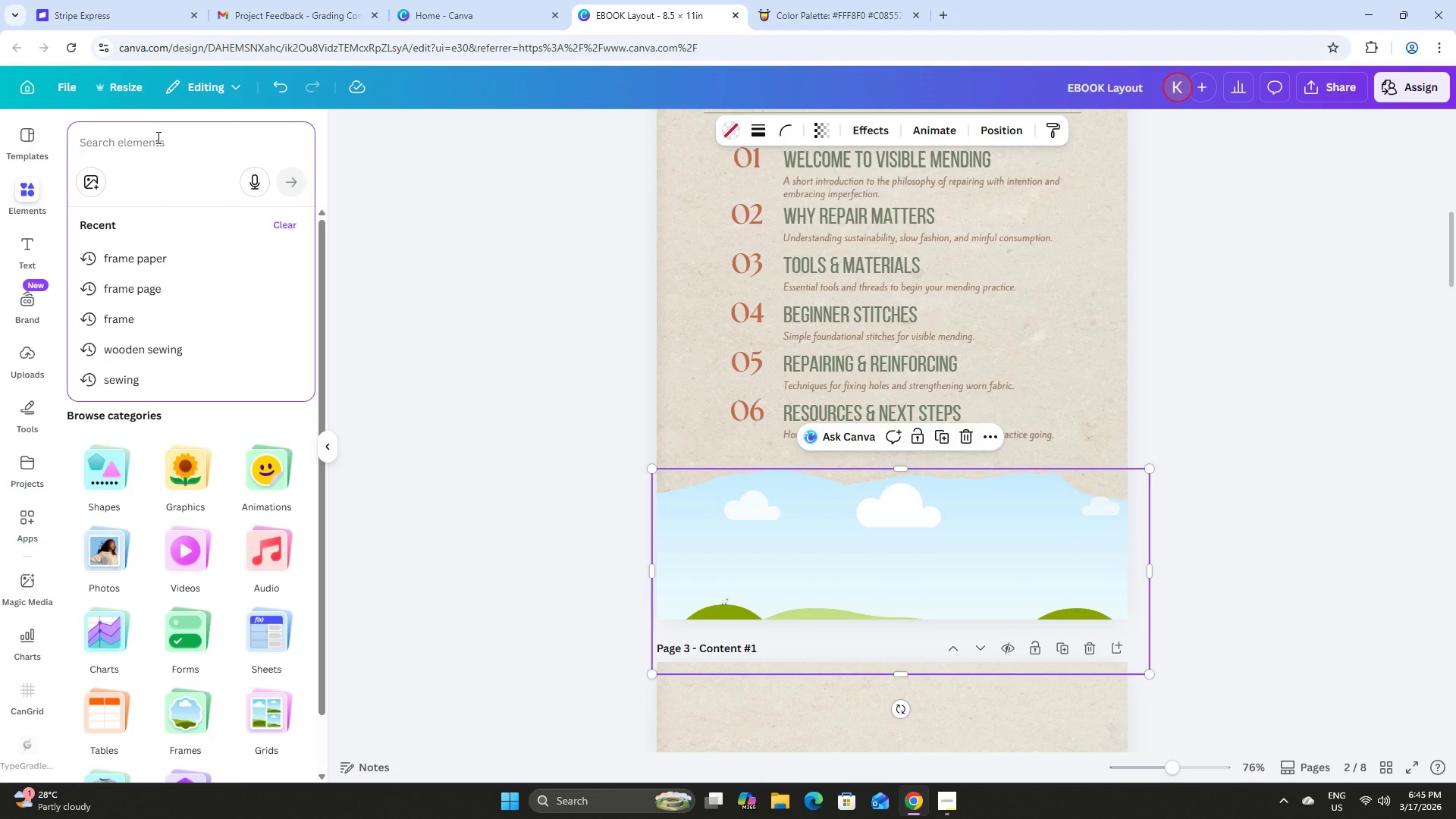 
type(sewing)
 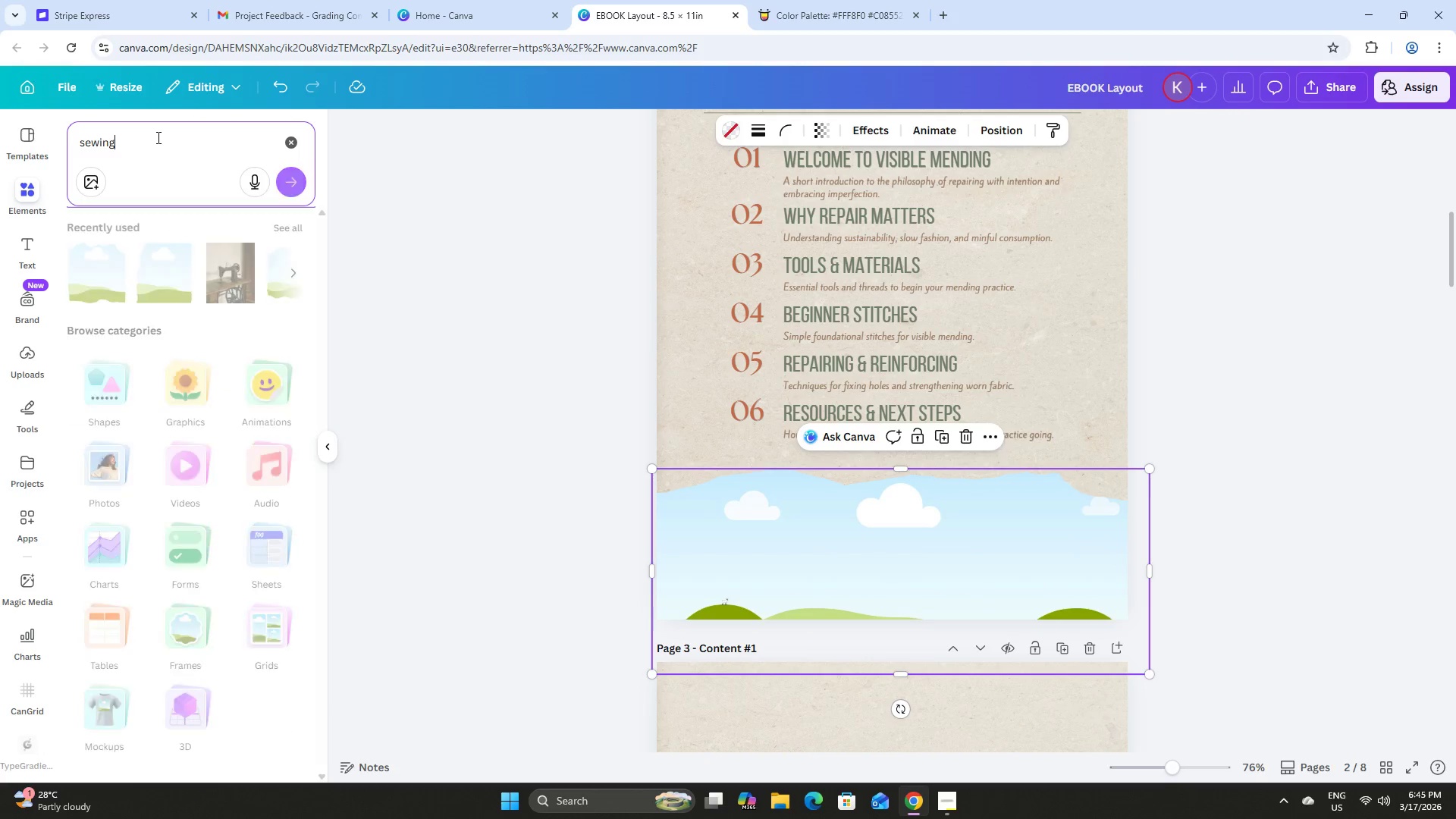 
key(Enter)
 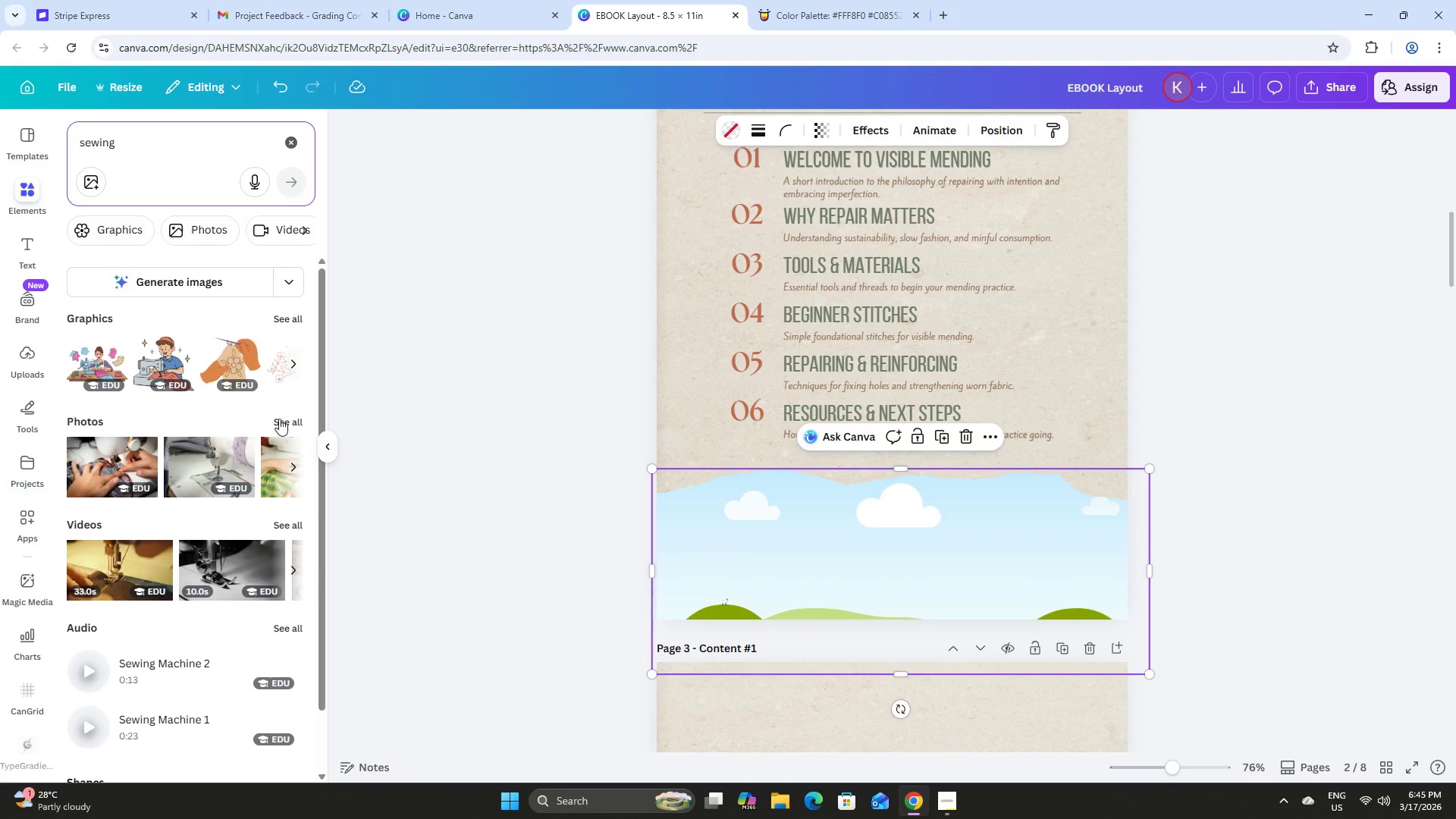 
mouse_move([271, 404])
 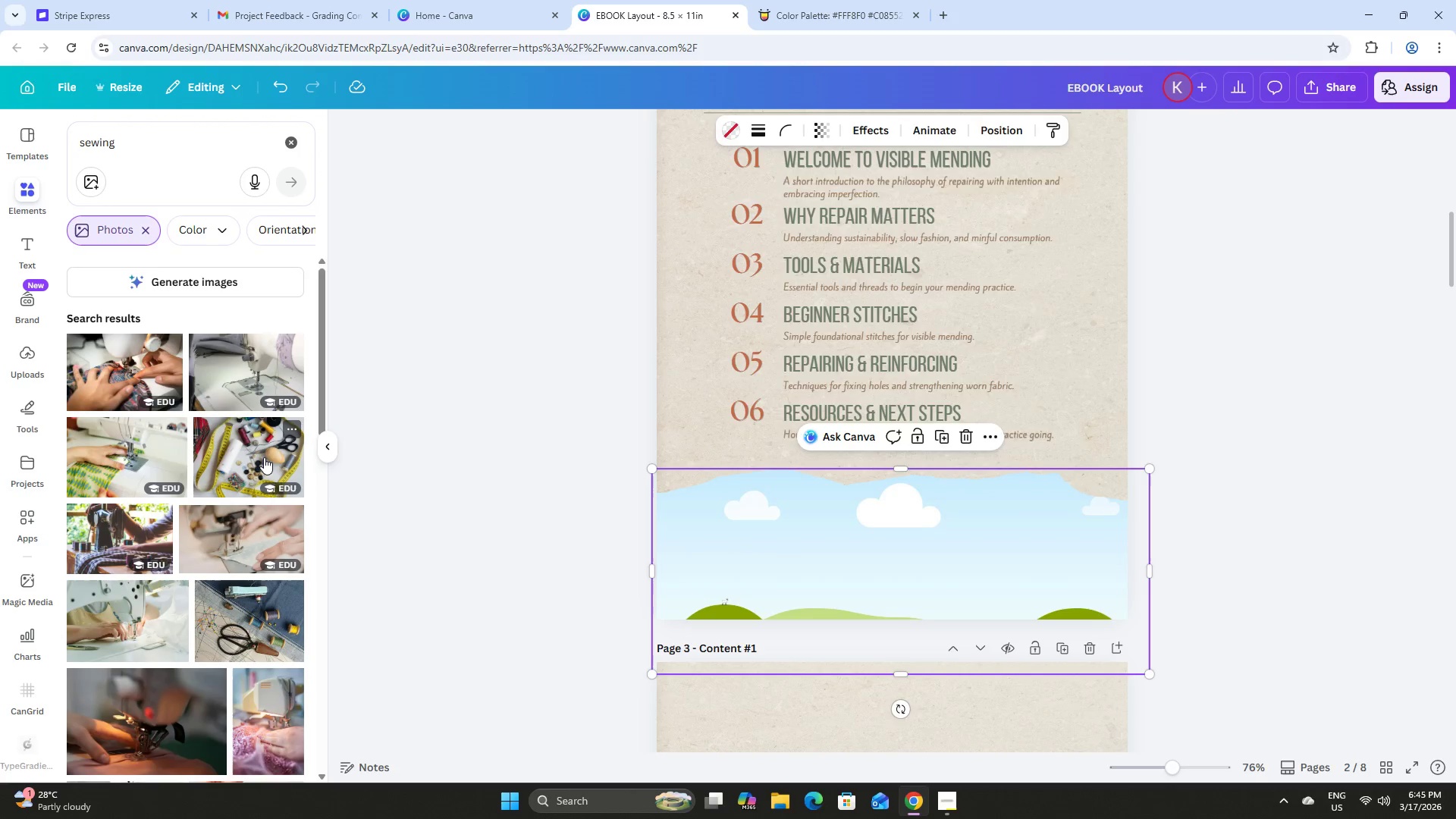 
left_click([264, 457])
 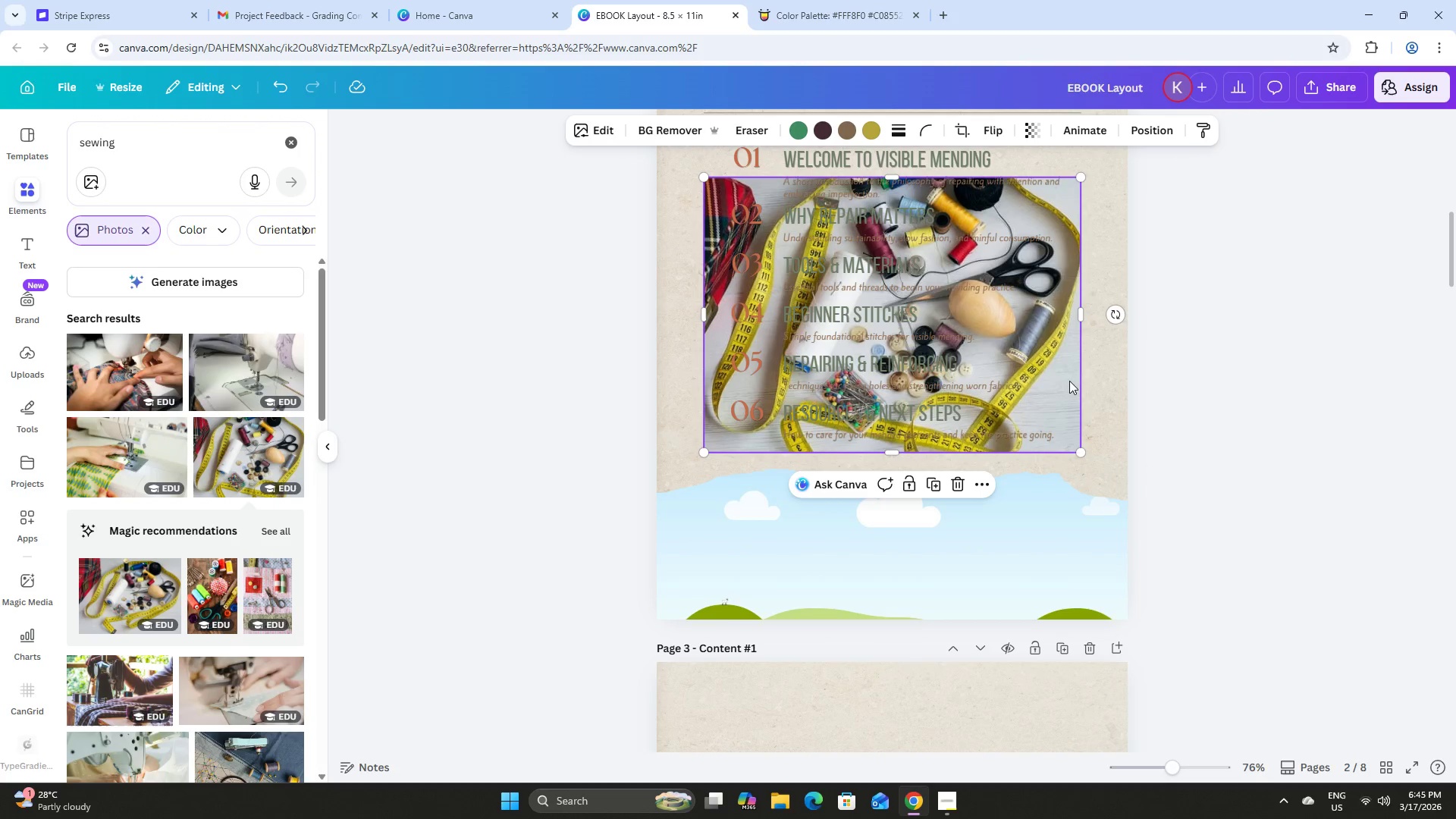 
left_click_drag(start_coordinate=[1065, 388], to_coordinate=[1065, 480])
 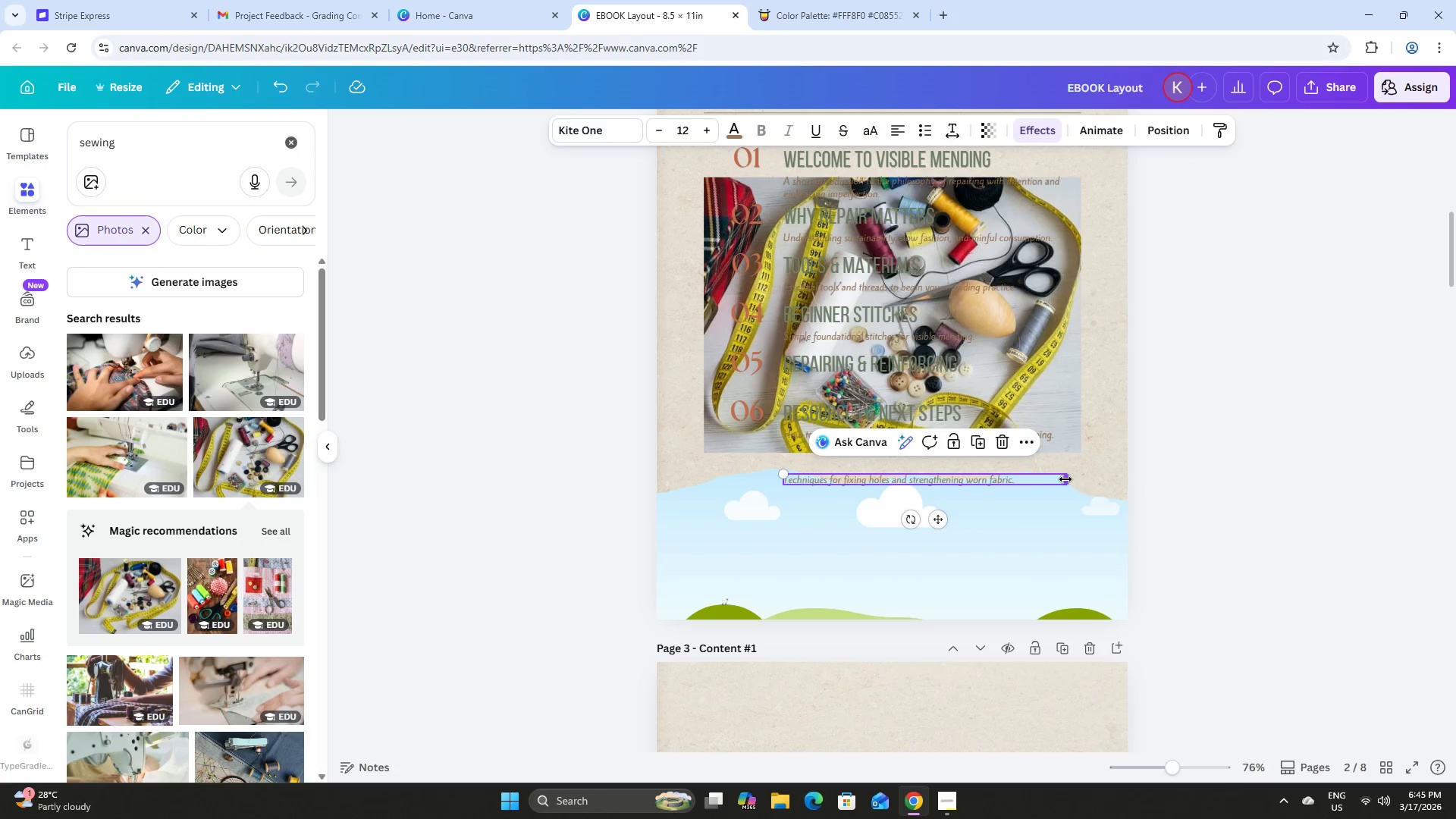 
key(Control+Z)
 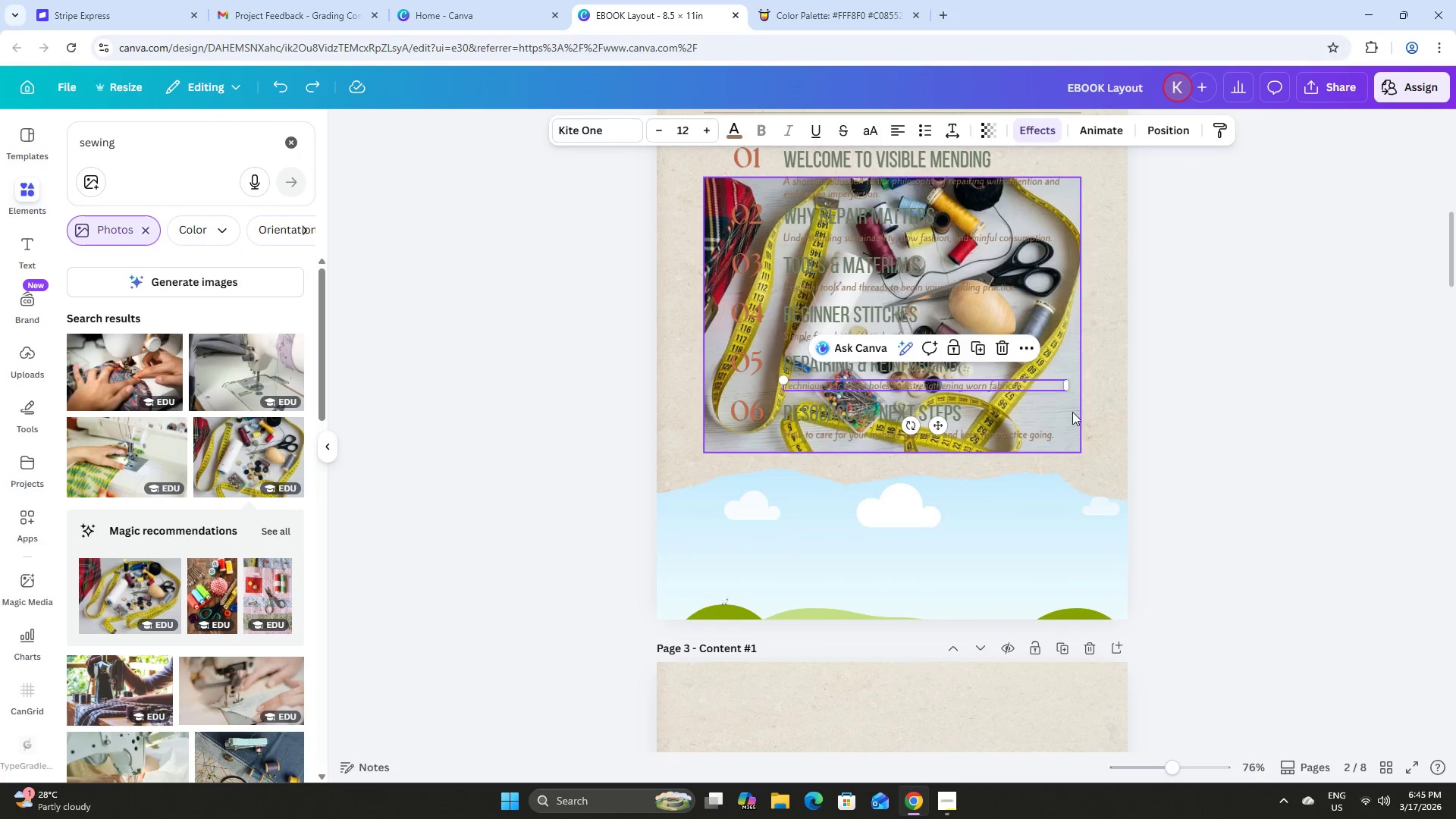 
left_click([1072, 412])
 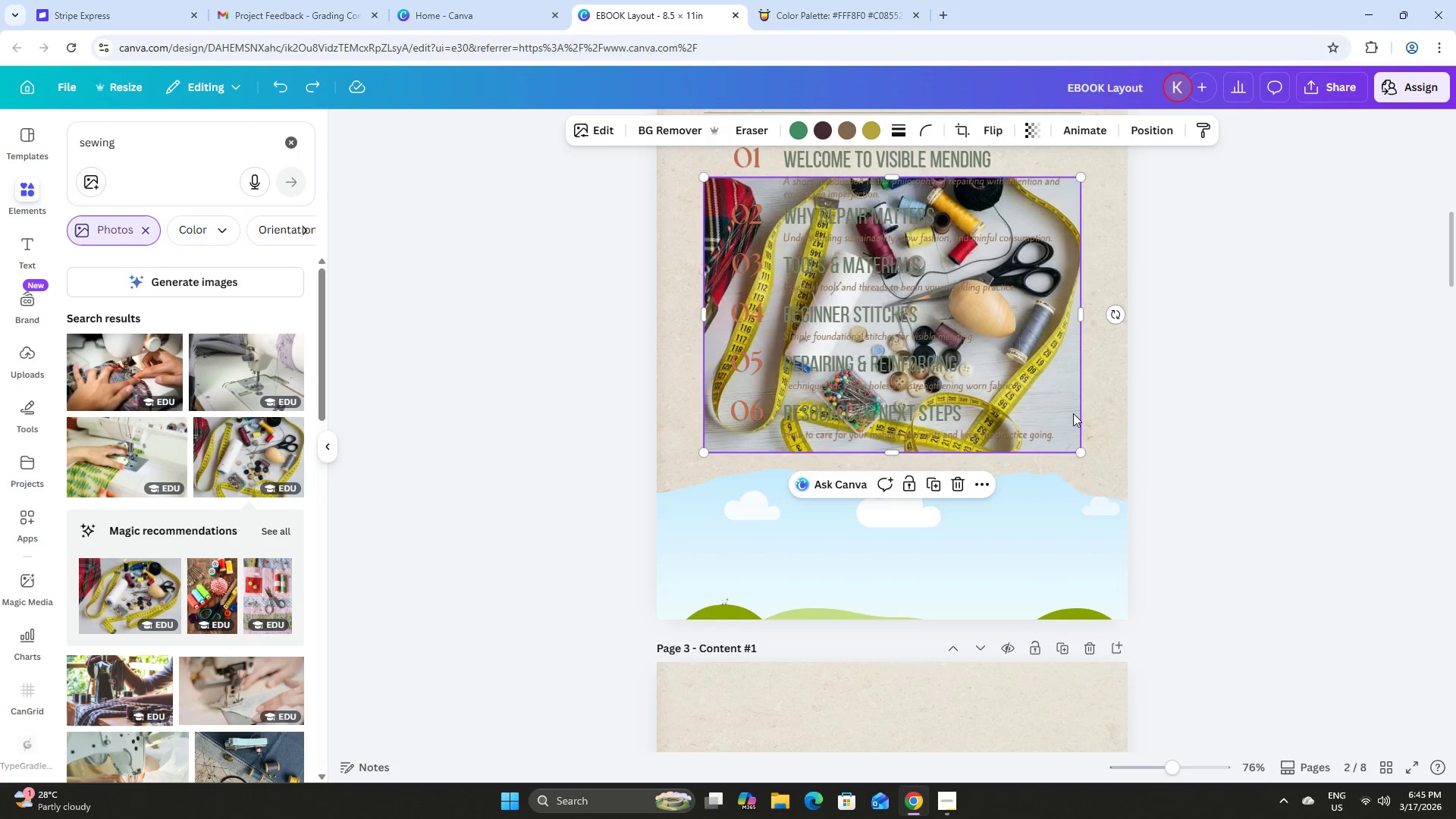 
left_click_drag(start_coordinate=[1073, 413], to_coordinate=[1100, 635])
 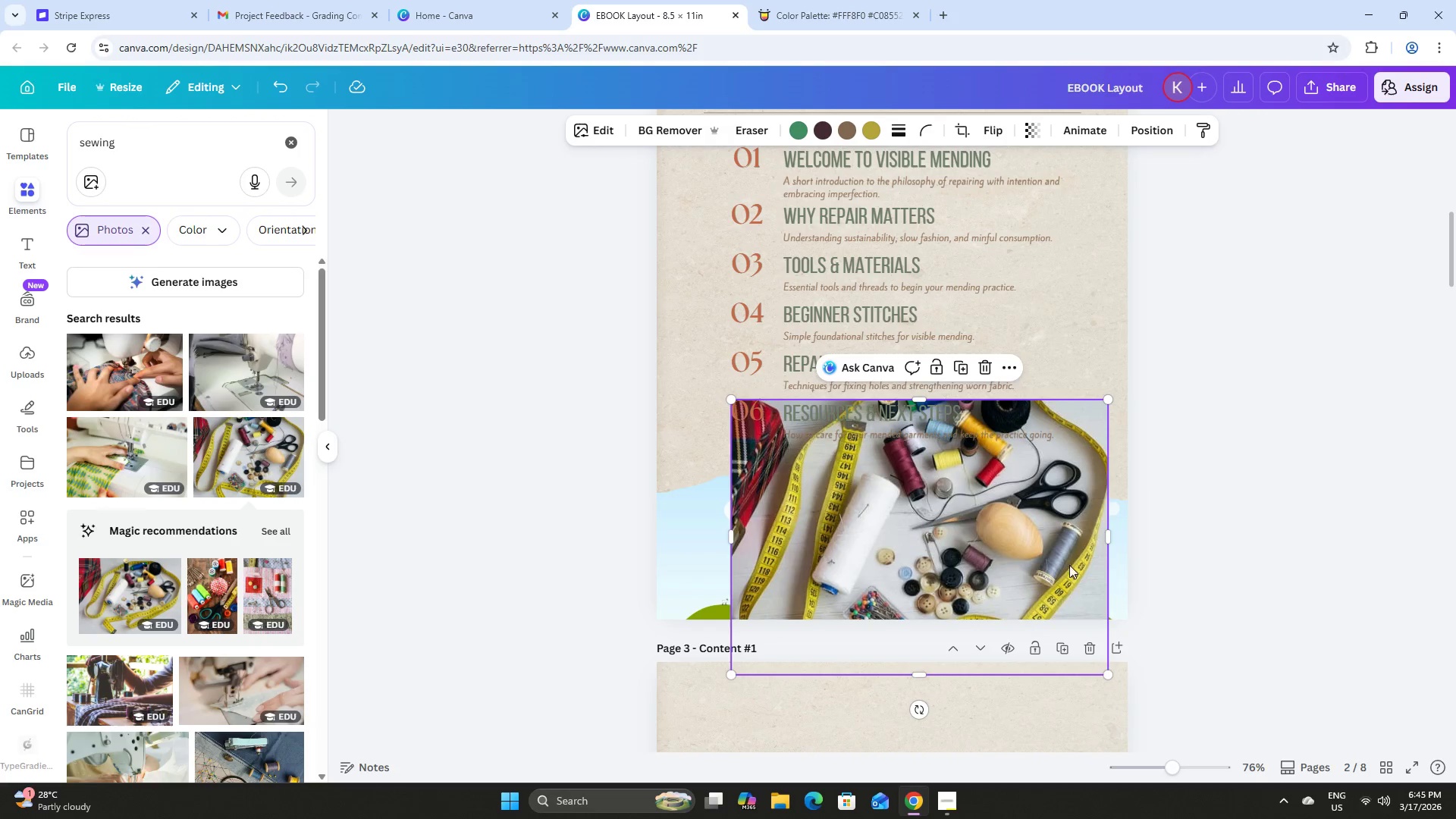 
left_click_drag(start_coordinate=[1060, 548], to_coordinate=[1003, 565])
 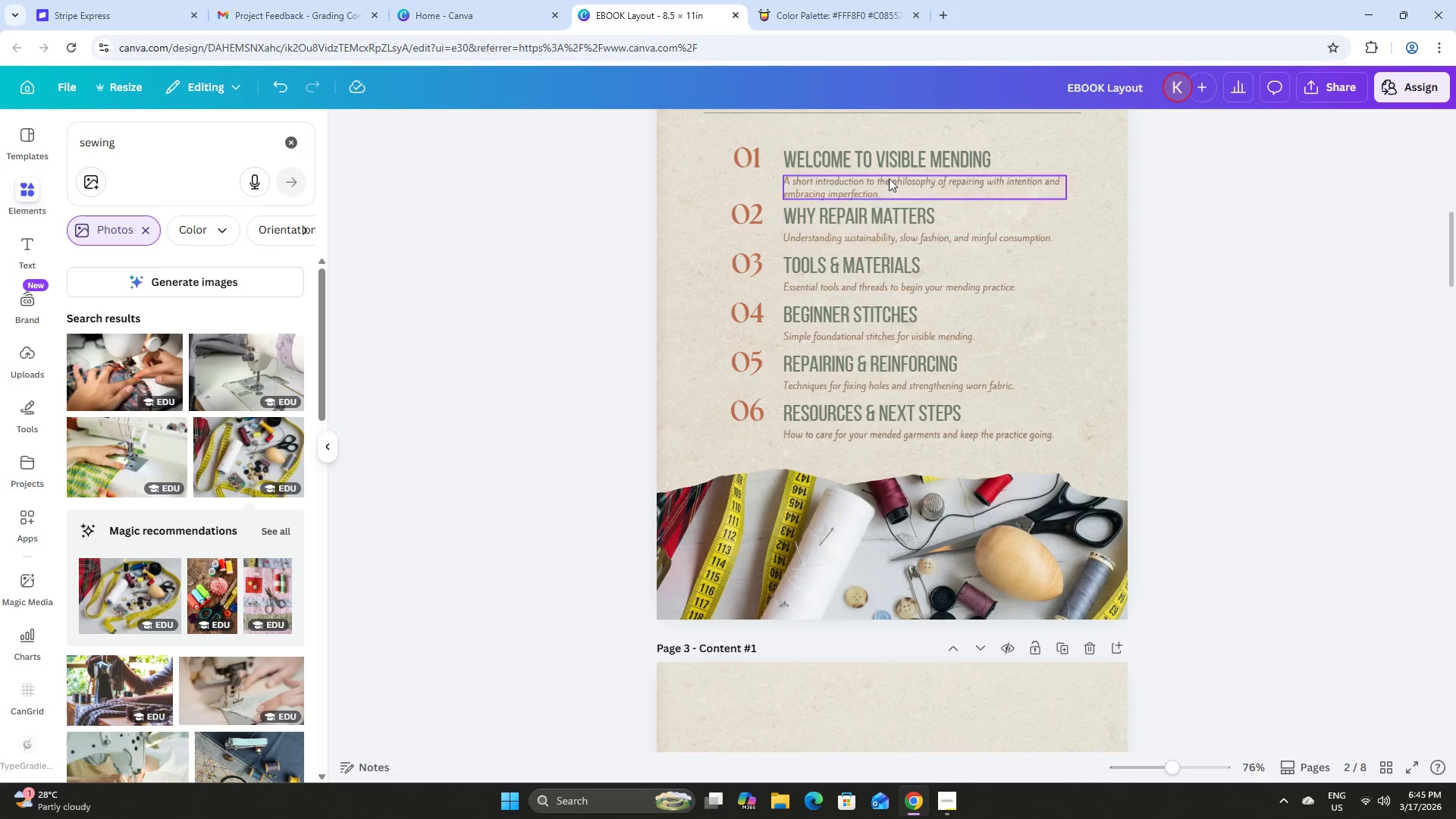 
left_click([1068, 554])
 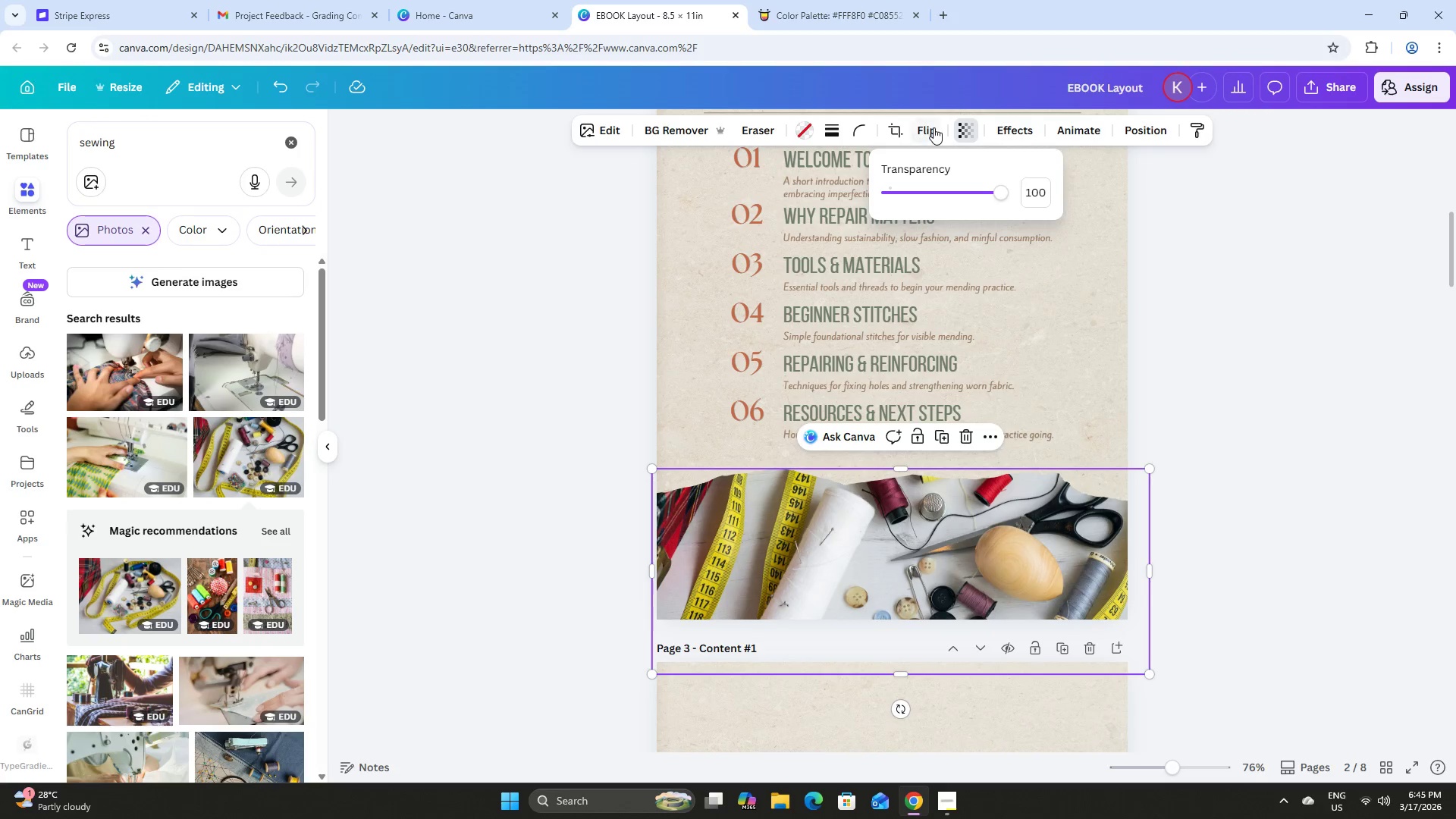 
left_click_drag(start_coordinate=[1001, 190], to_coordinate=[968, 193])
 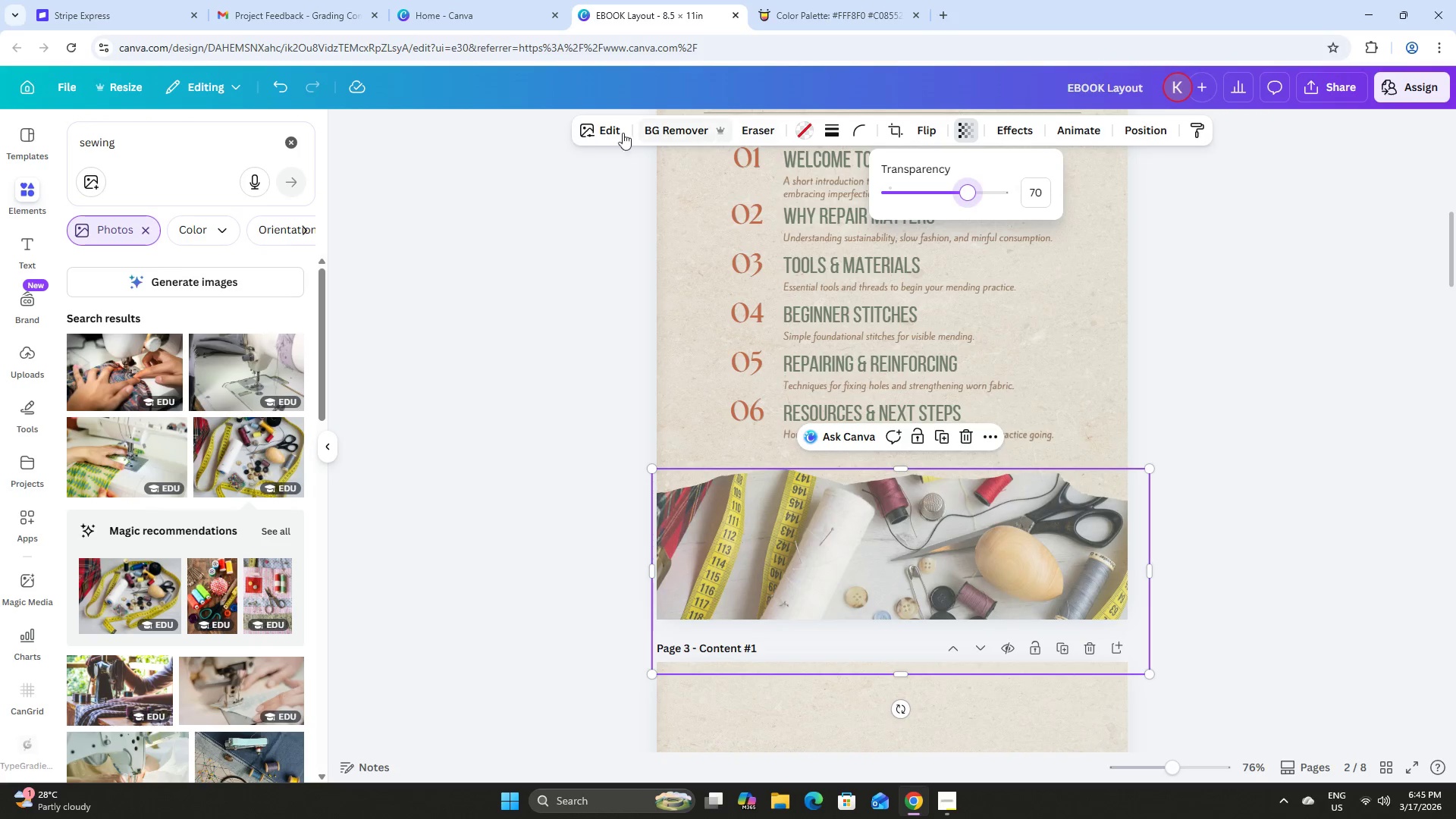 
left_click([585, 133])
 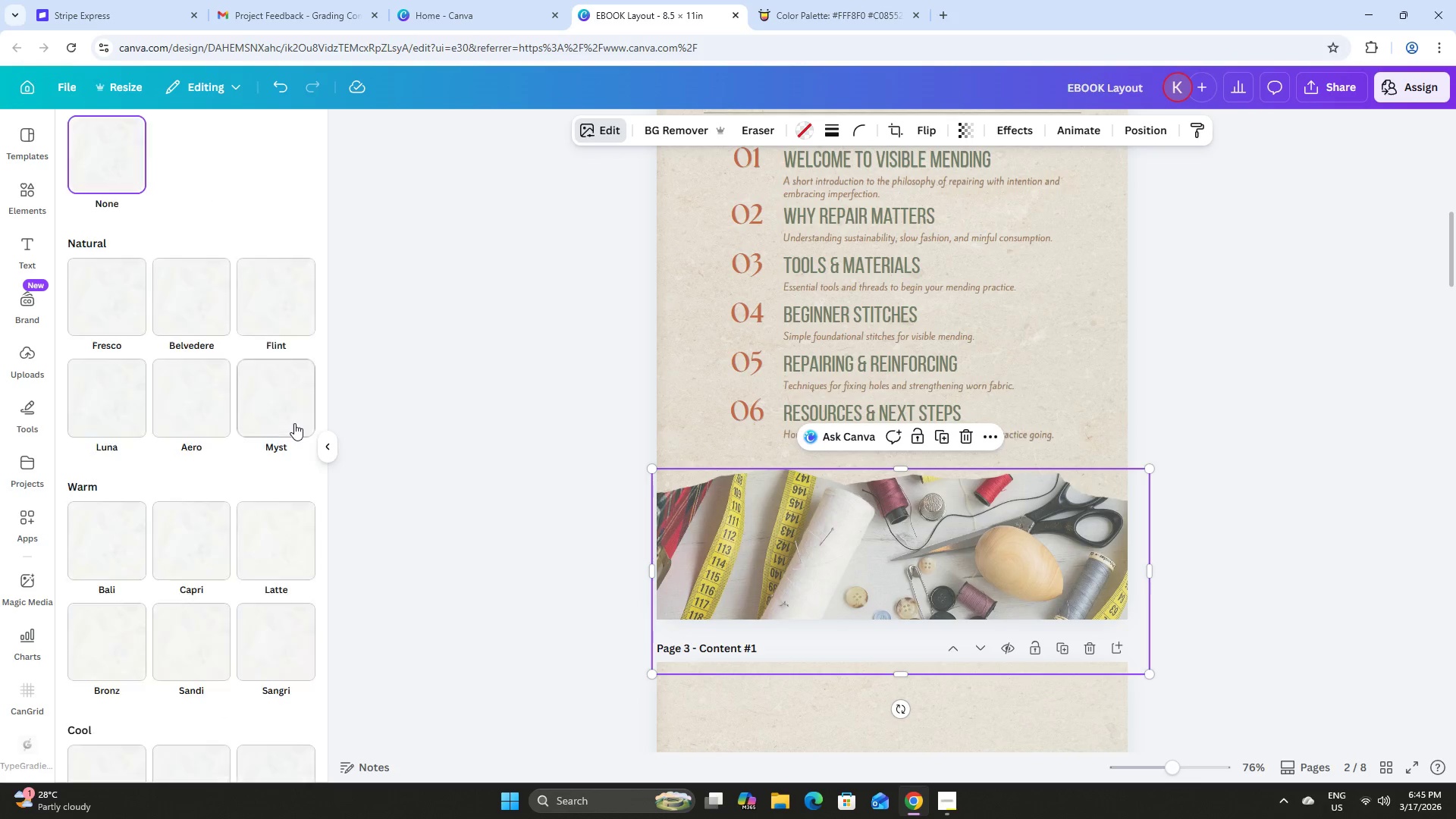 
left_click([259, 331])
 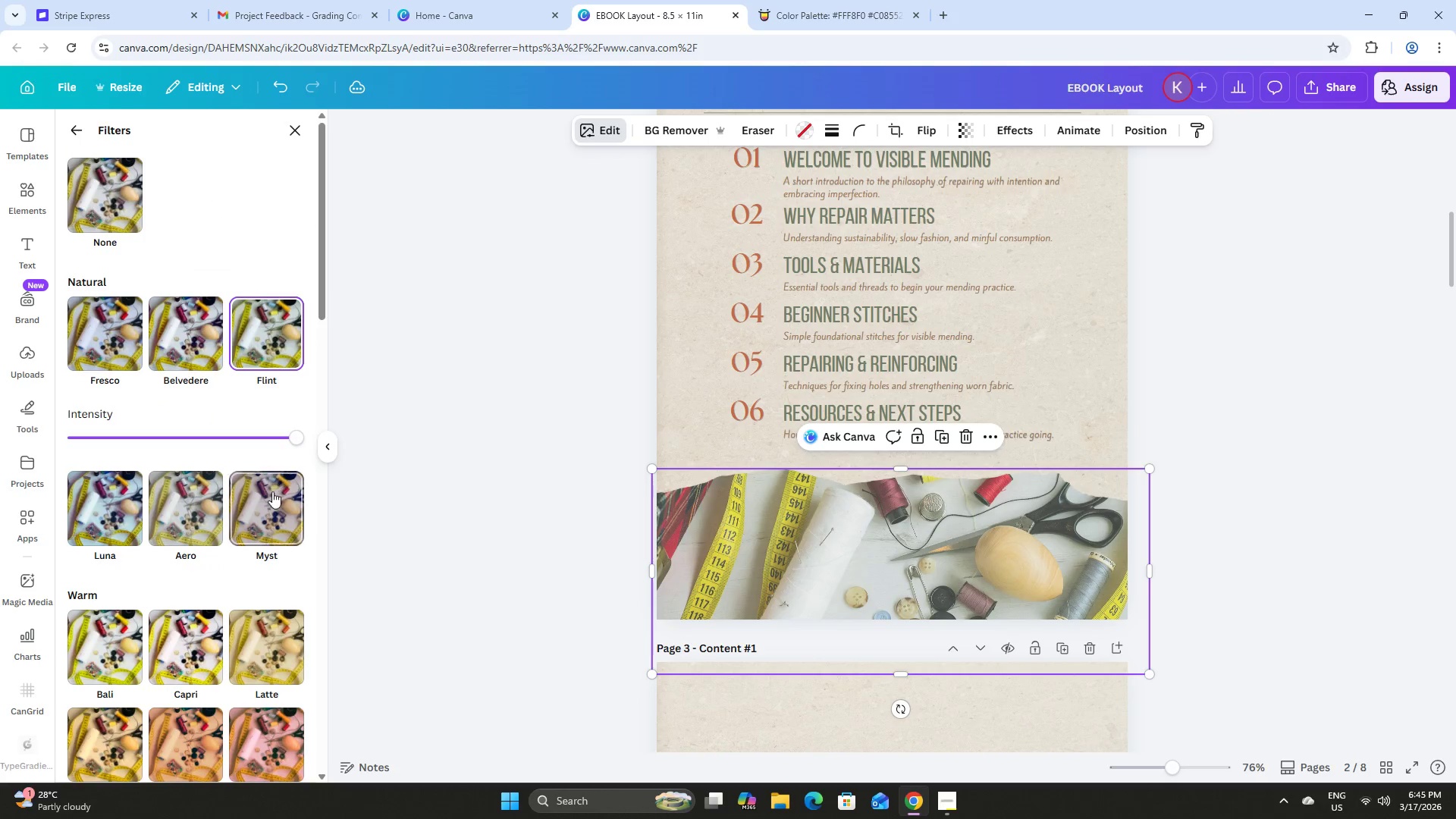 
left_click([273, 502])
 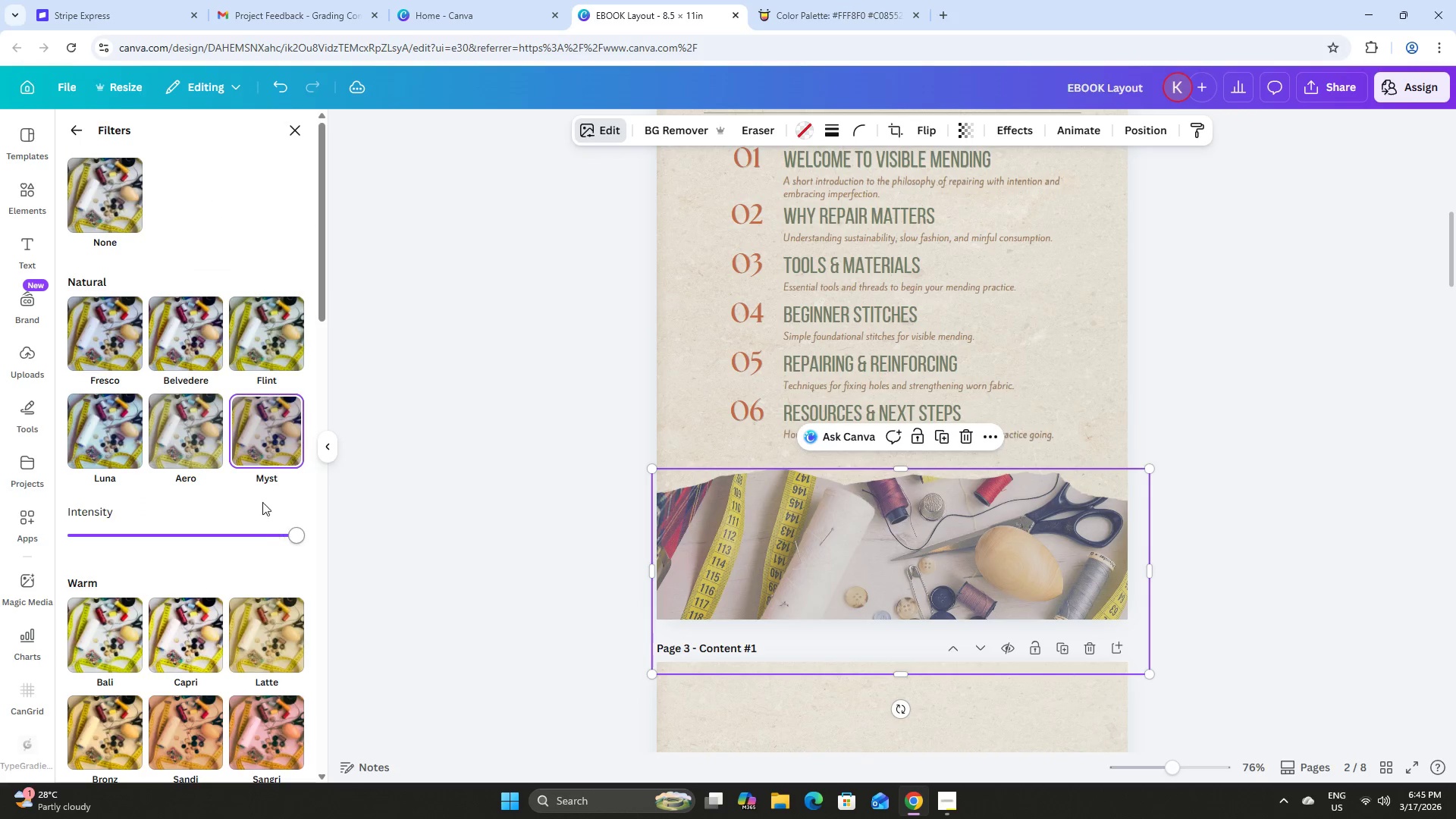 
left_click([193, 418])
 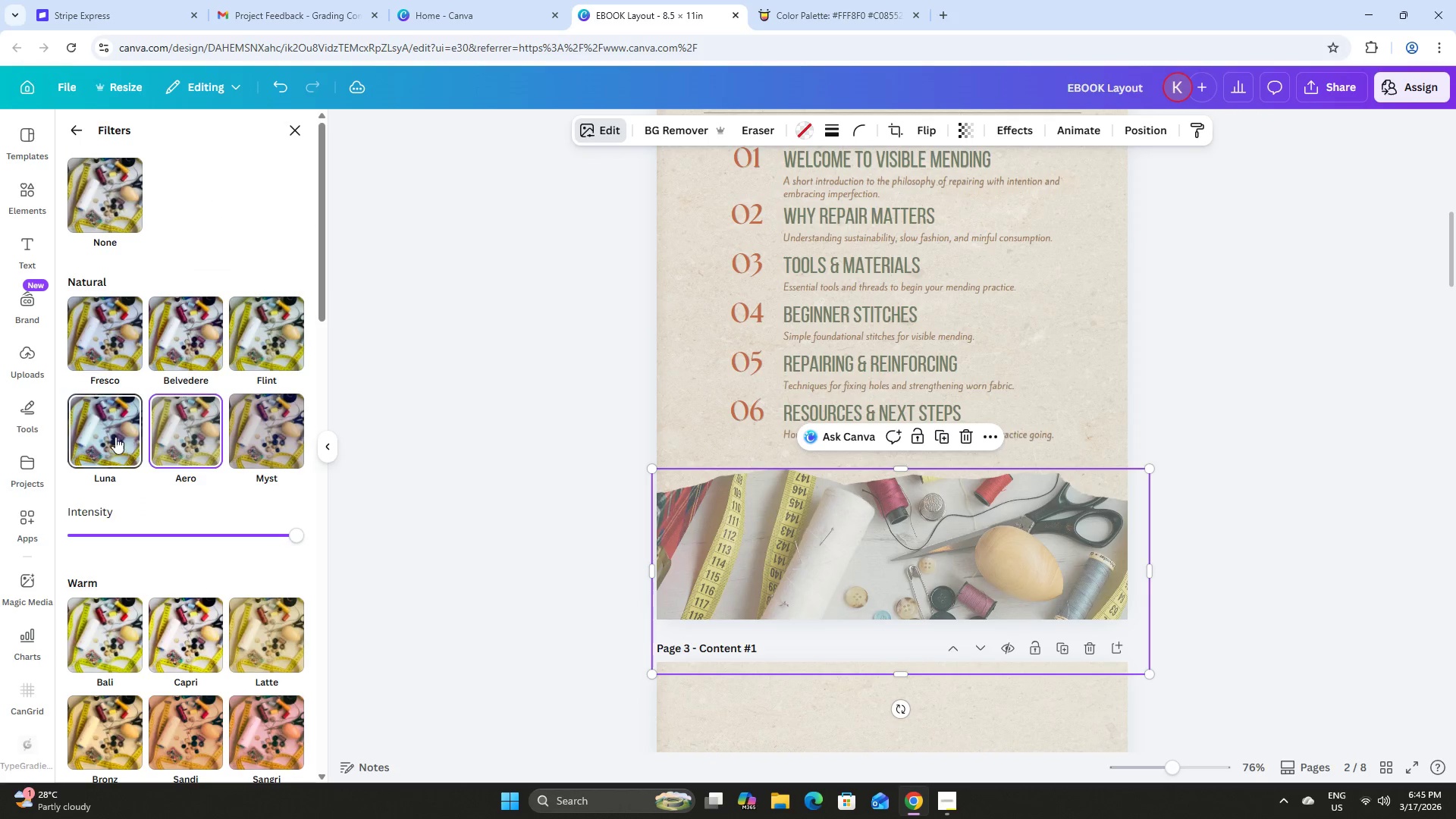 
left_click([98, 437])
 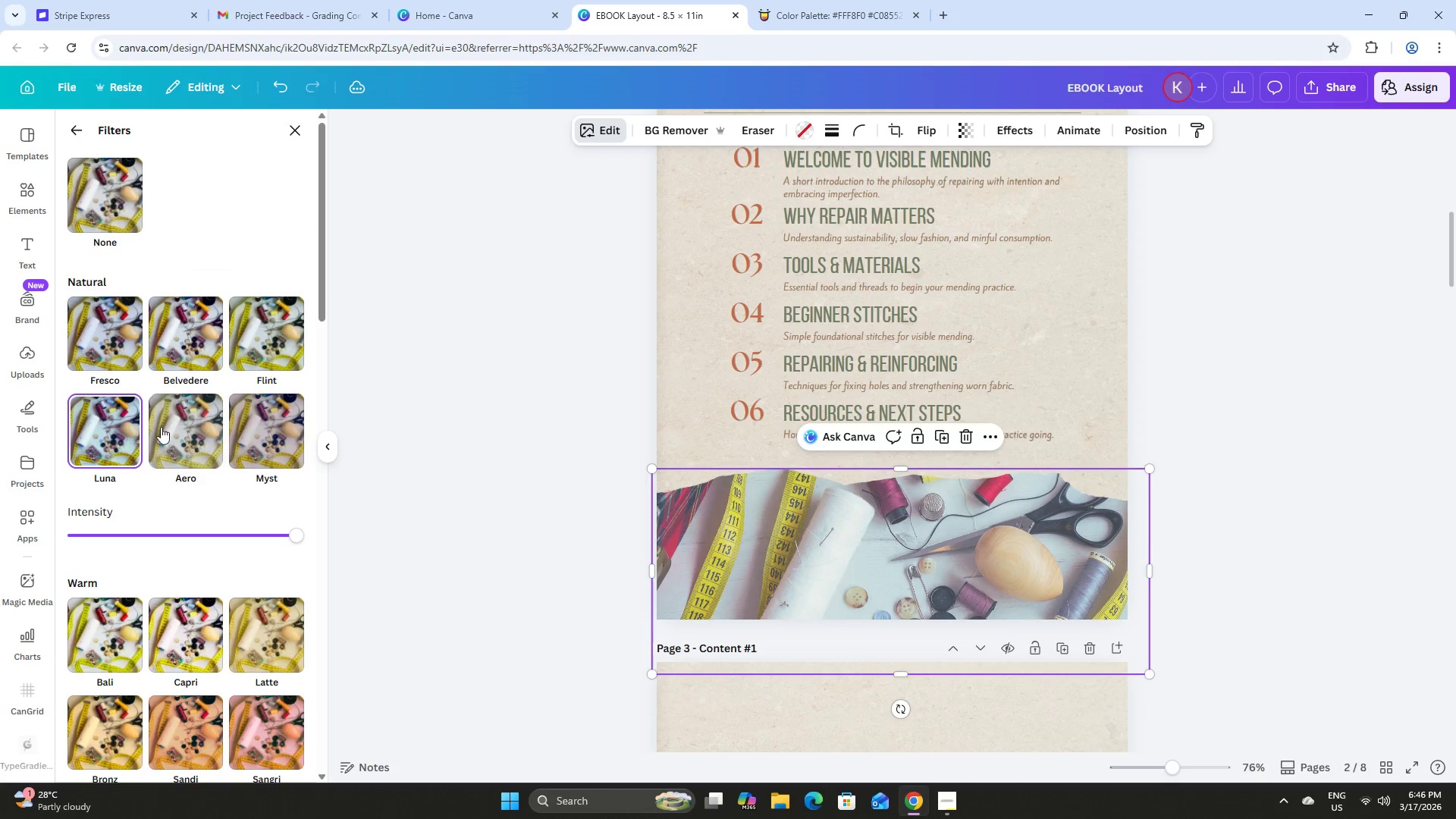 
left_click([165, 428])
 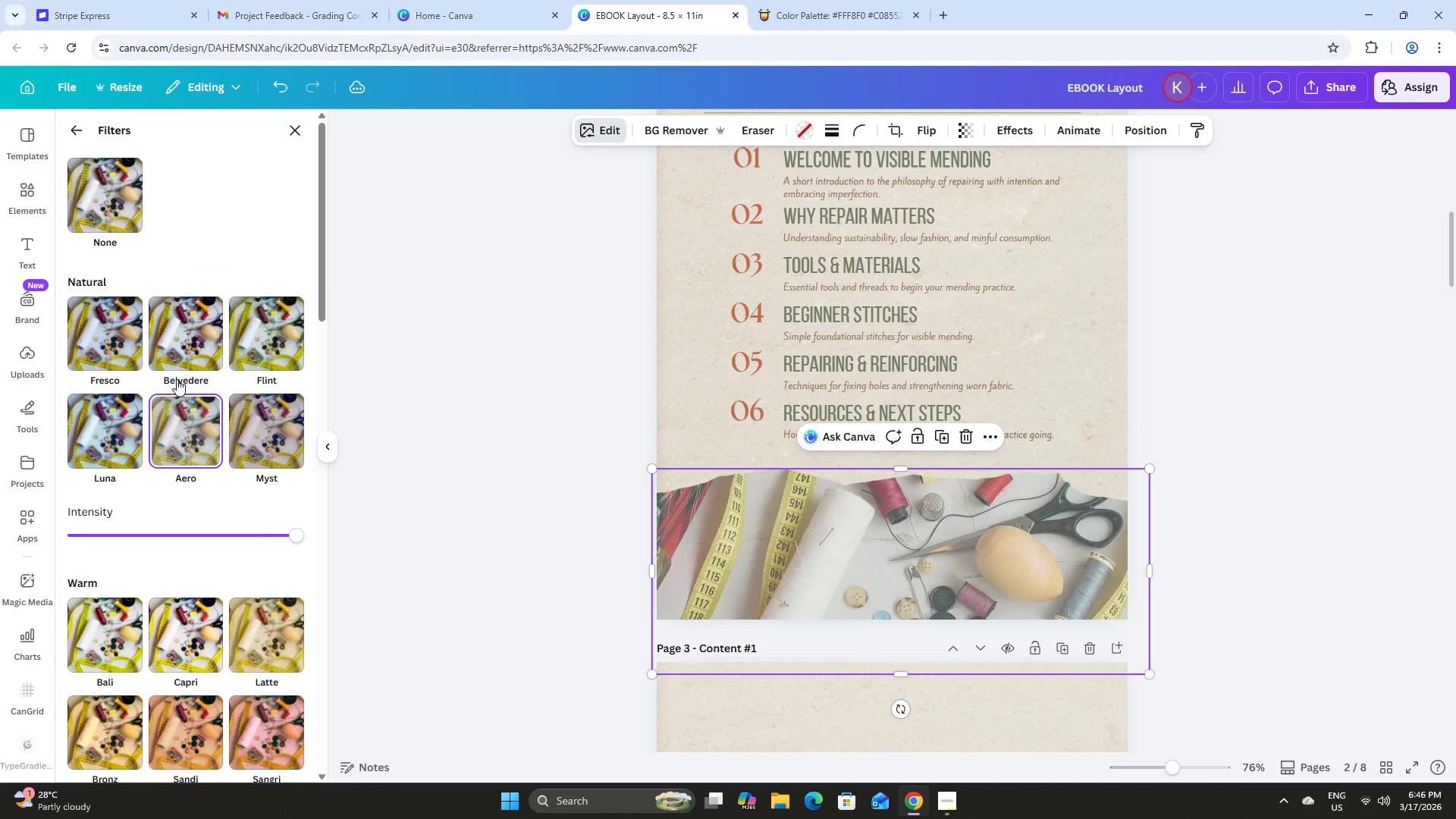 
left_click([171, 339])
 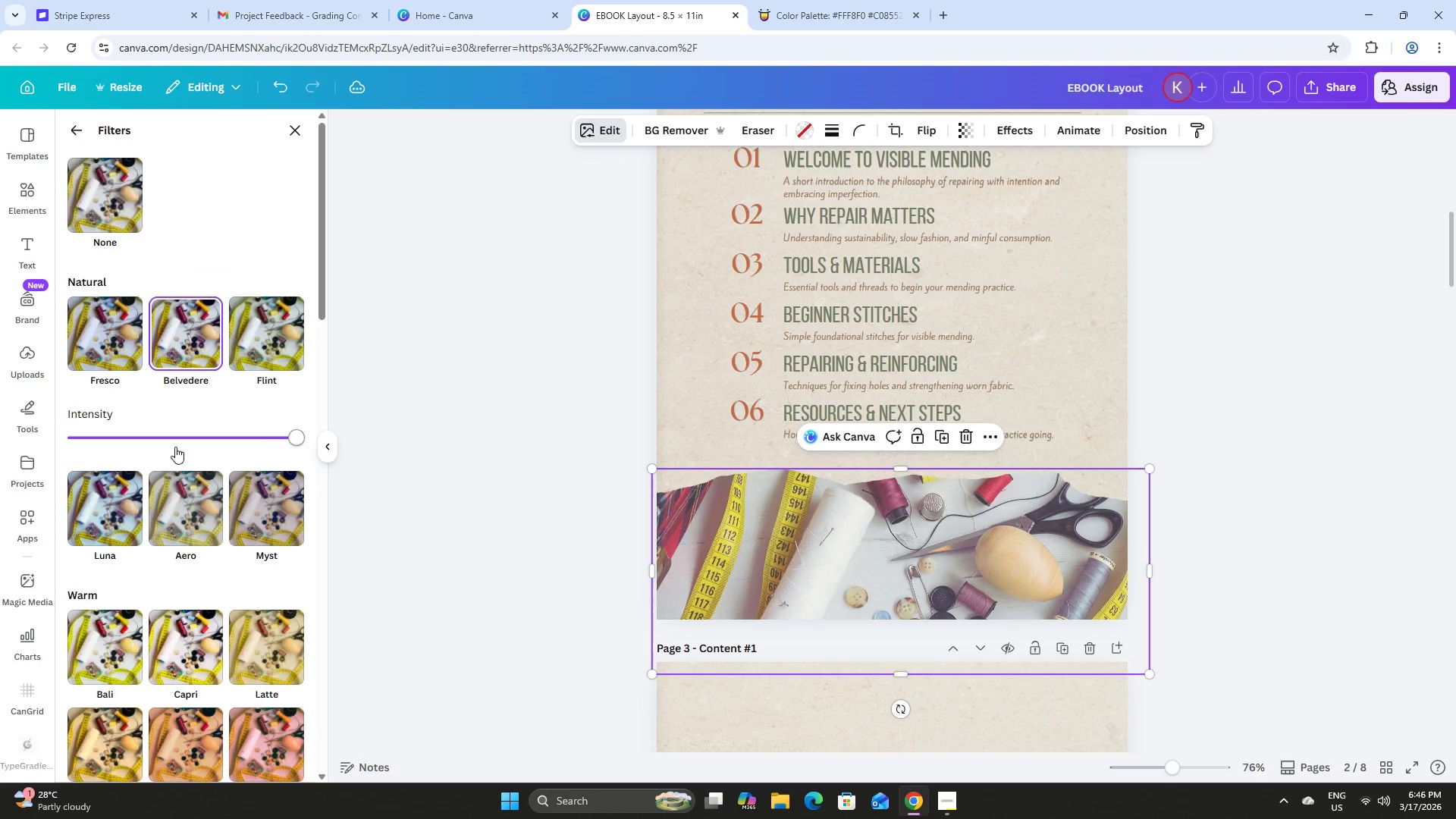 
left_click([184, 503])
 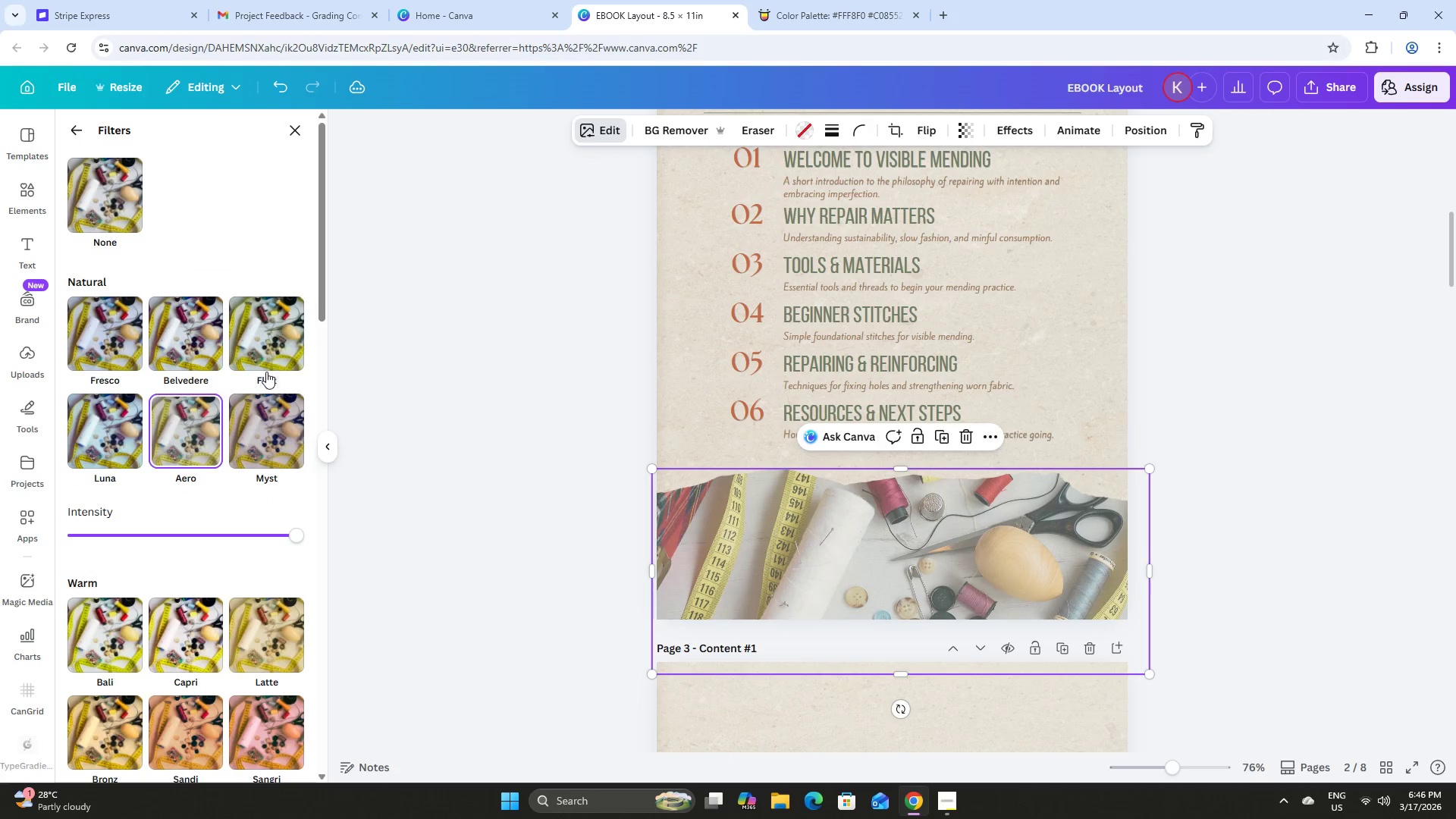 
scroll: coordinate [266, 372], scroll_direction: down, amount: 6.0
 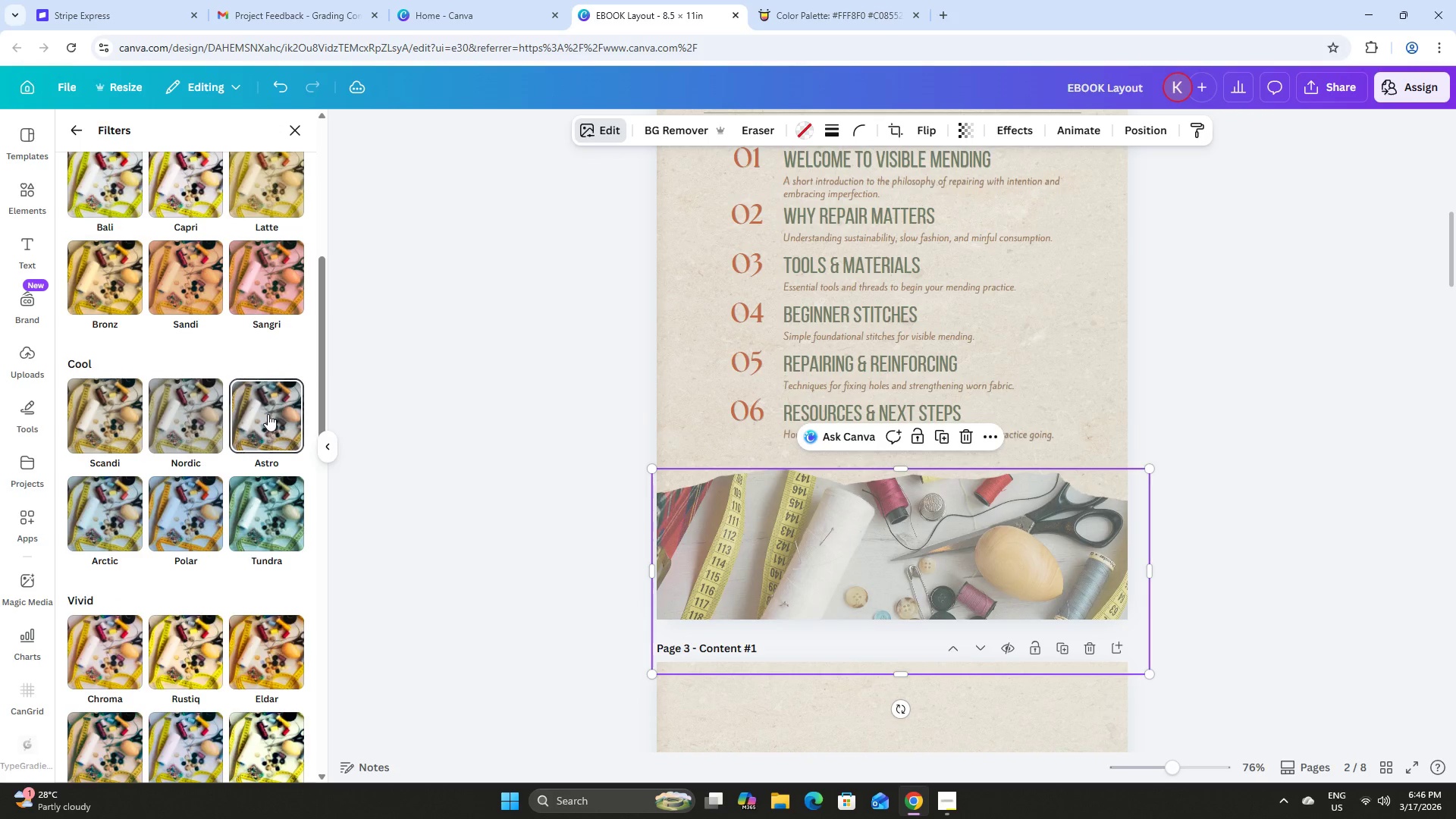 
left_click([268, 414])
 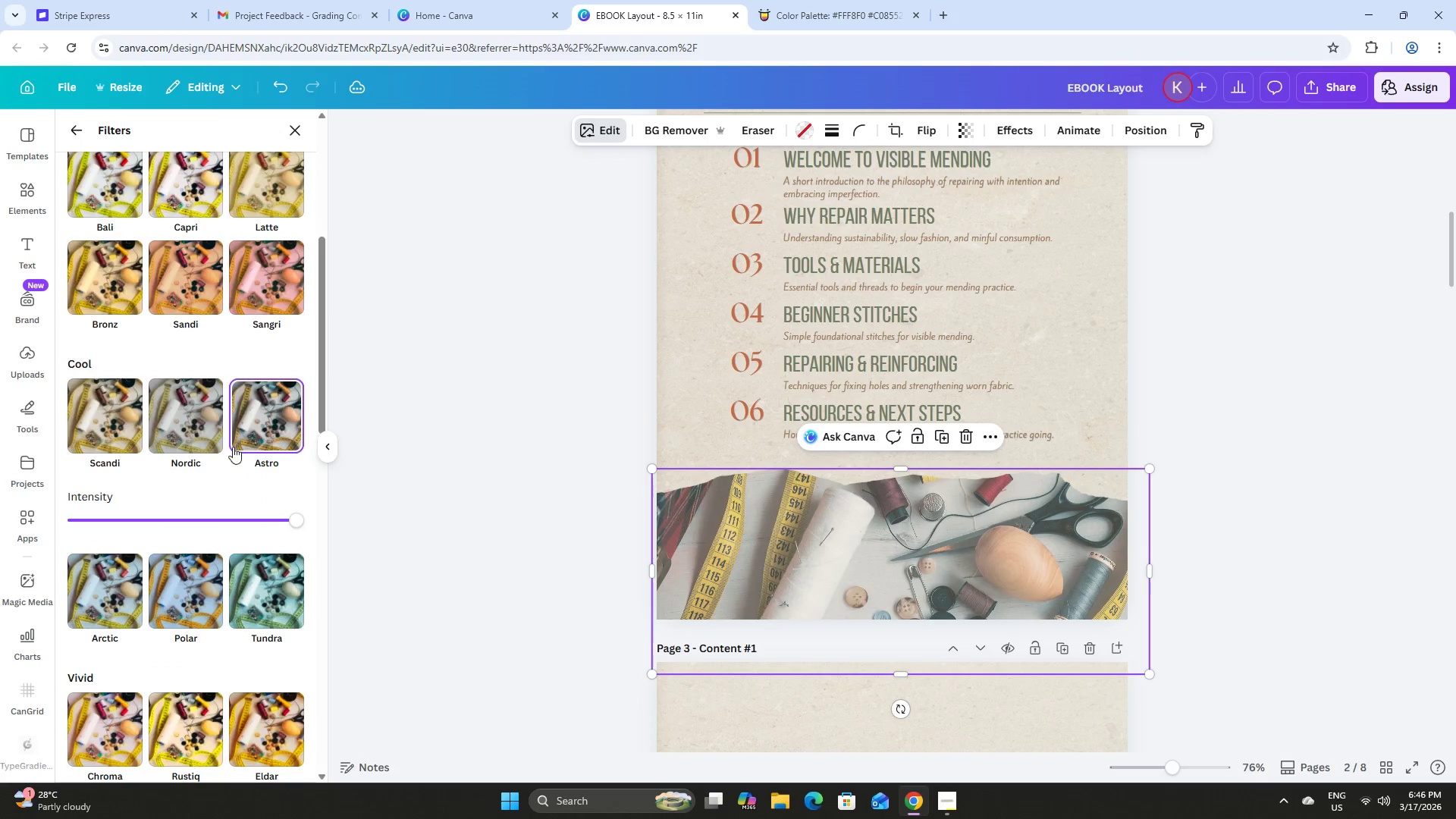 
left_click([204, 450])
 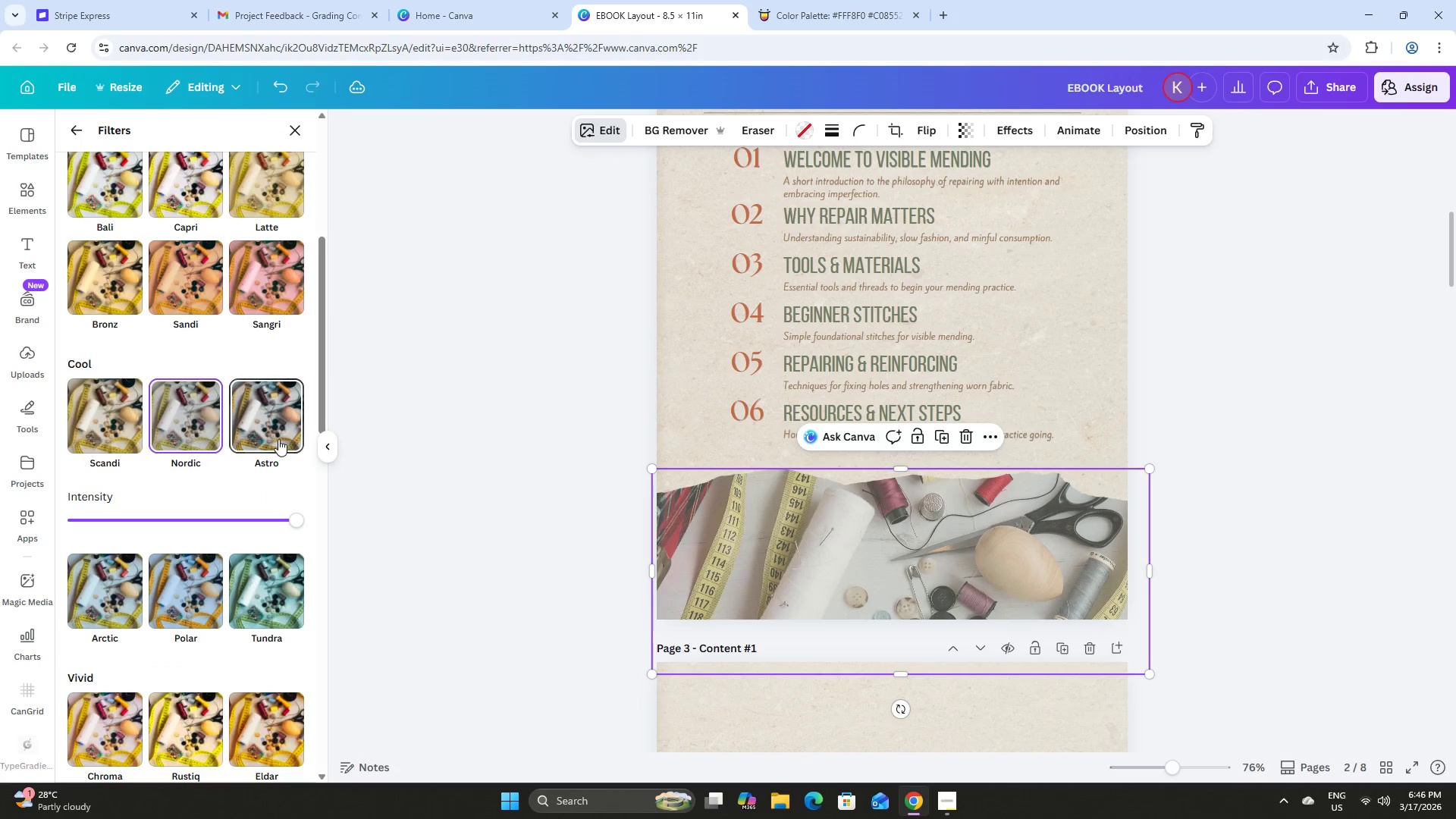 
scroll: coordinate [228, 375], scroll_direction: up, amount: 5.0
 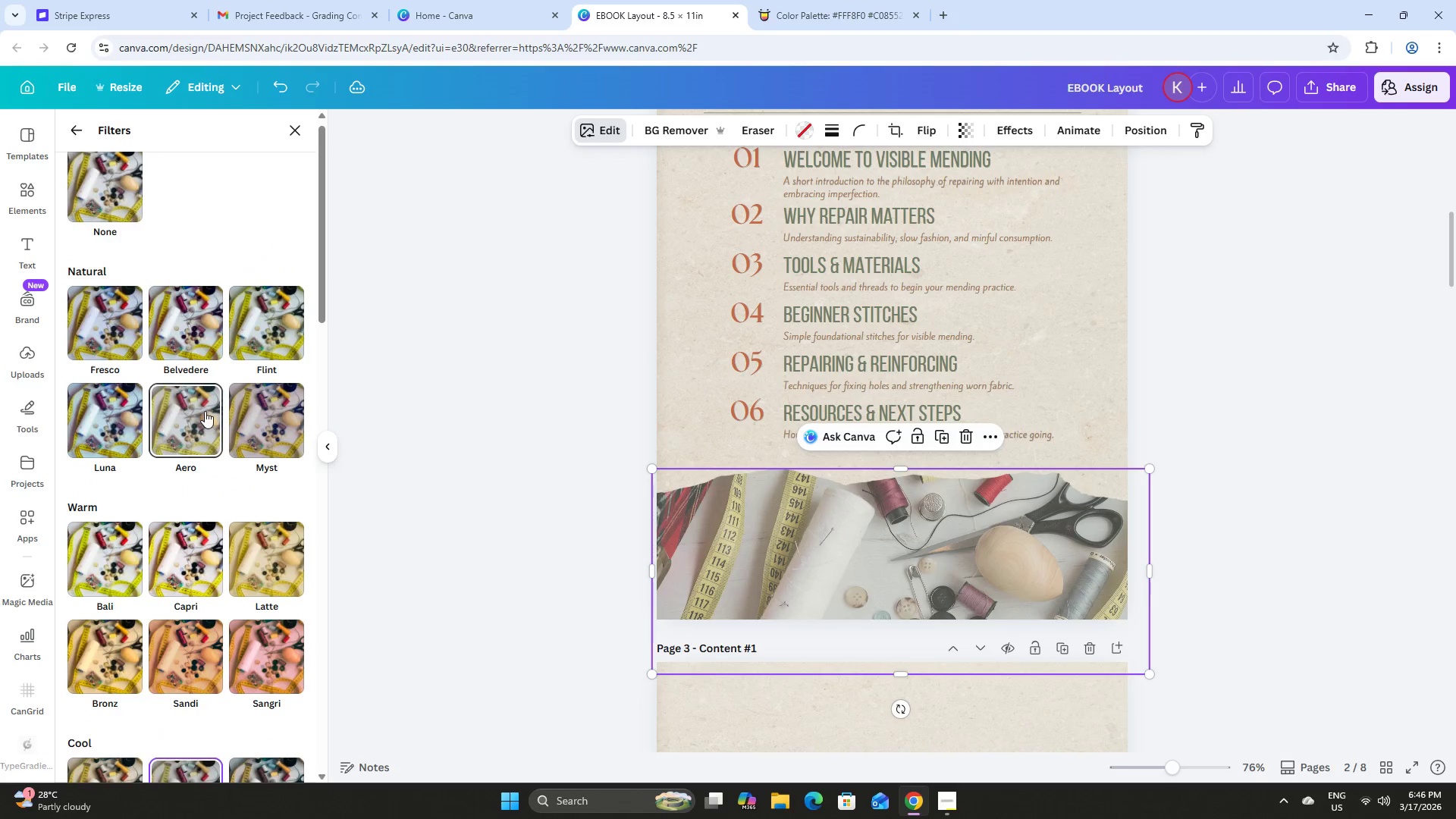 
left_click([205, 412])
 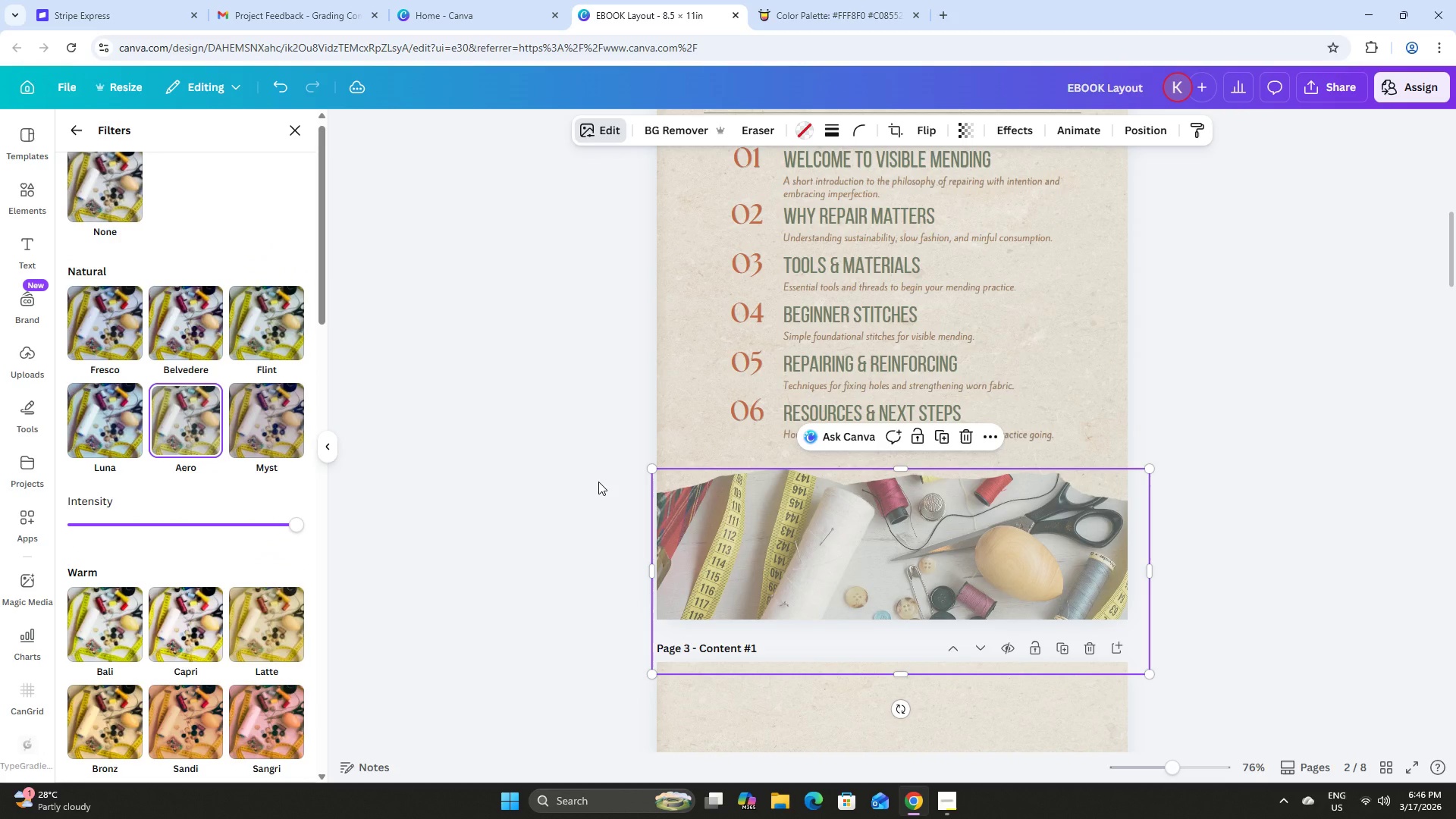 
double_click([598, 482])
 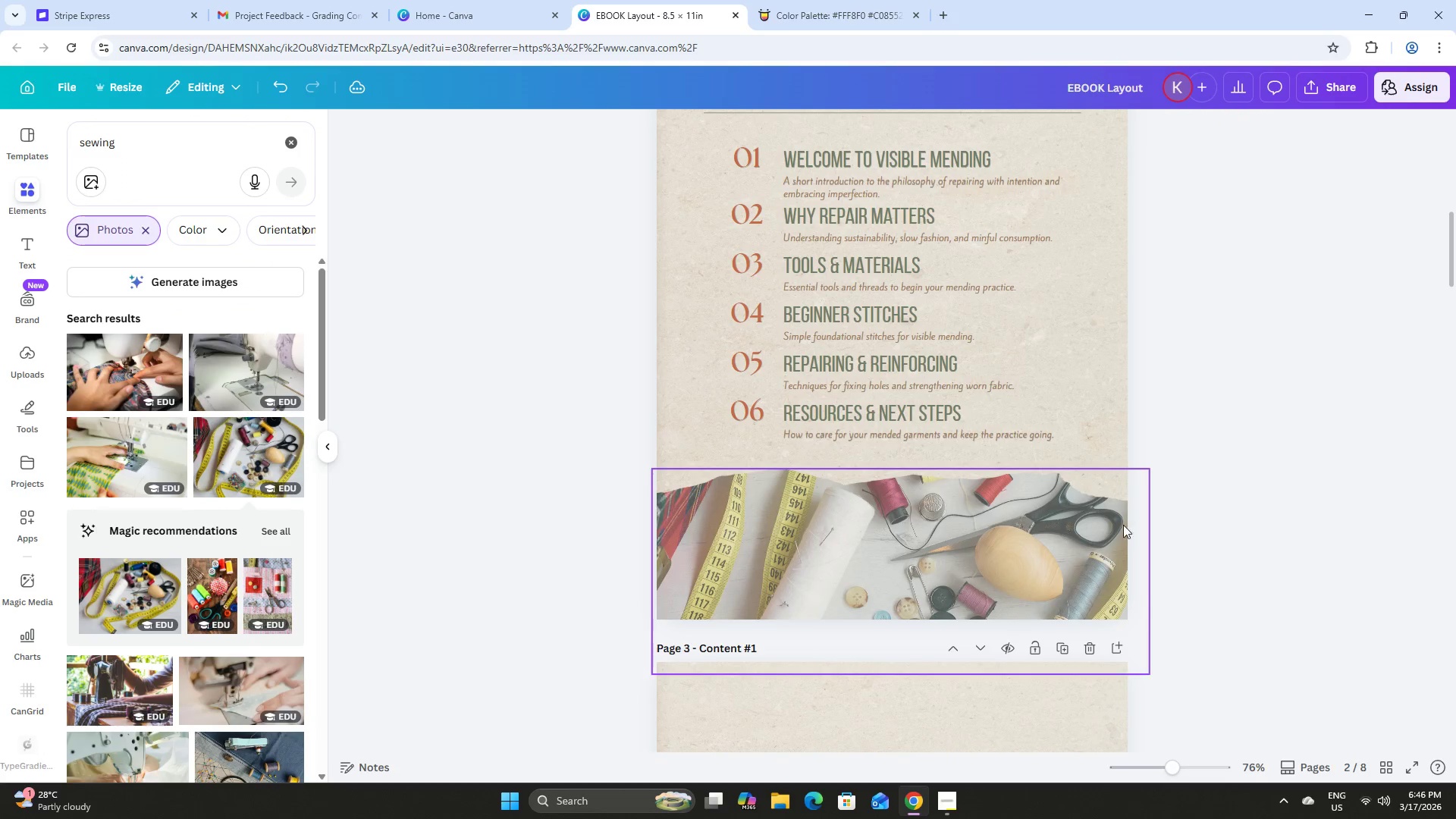 
scroll: coordinate [1136, 522], scroll_direction: up, amount: 3.0
 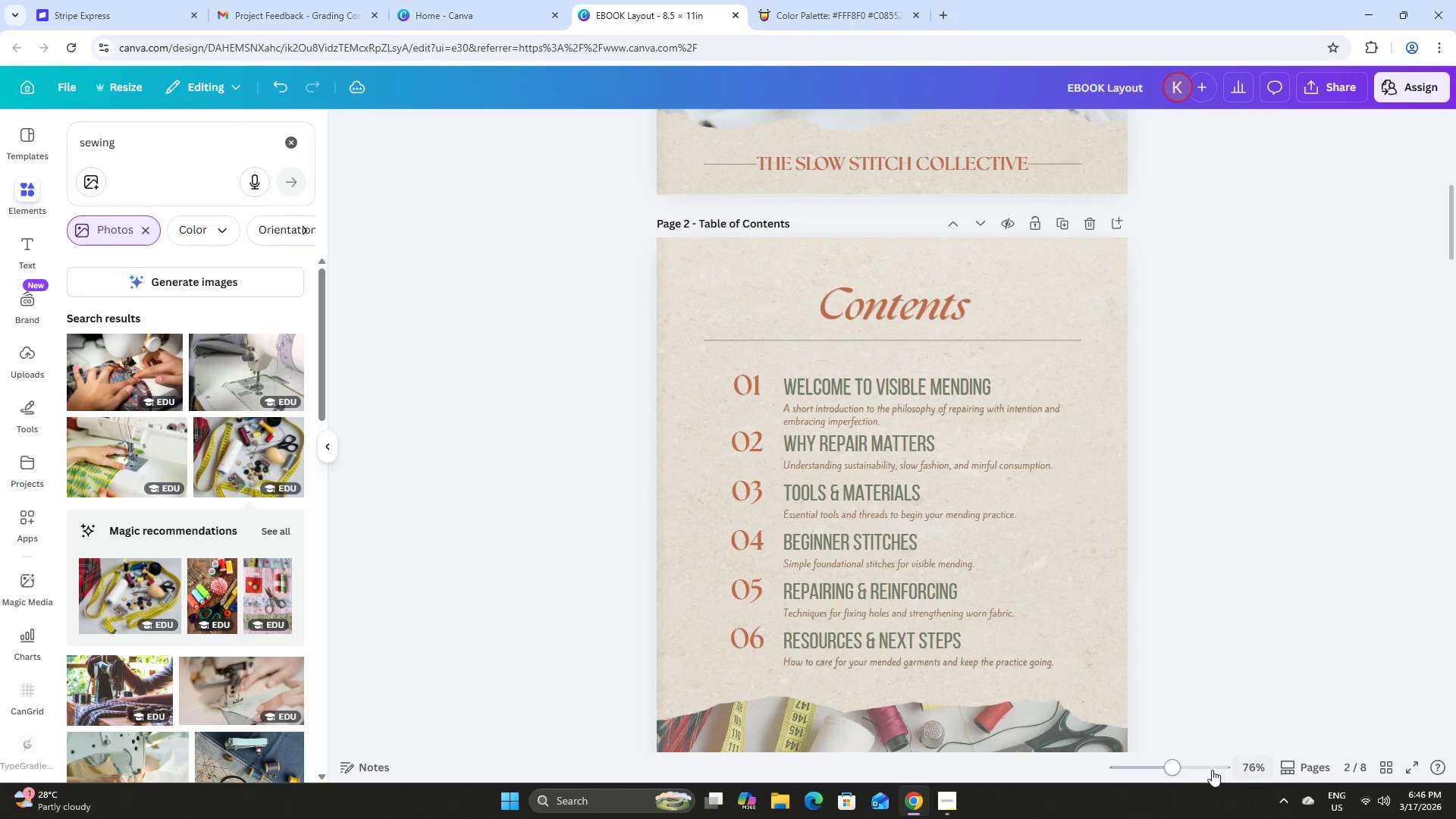 
left_click_drag(start_coordinate=[1178, 764], to_coordinate=[1152, 764])
 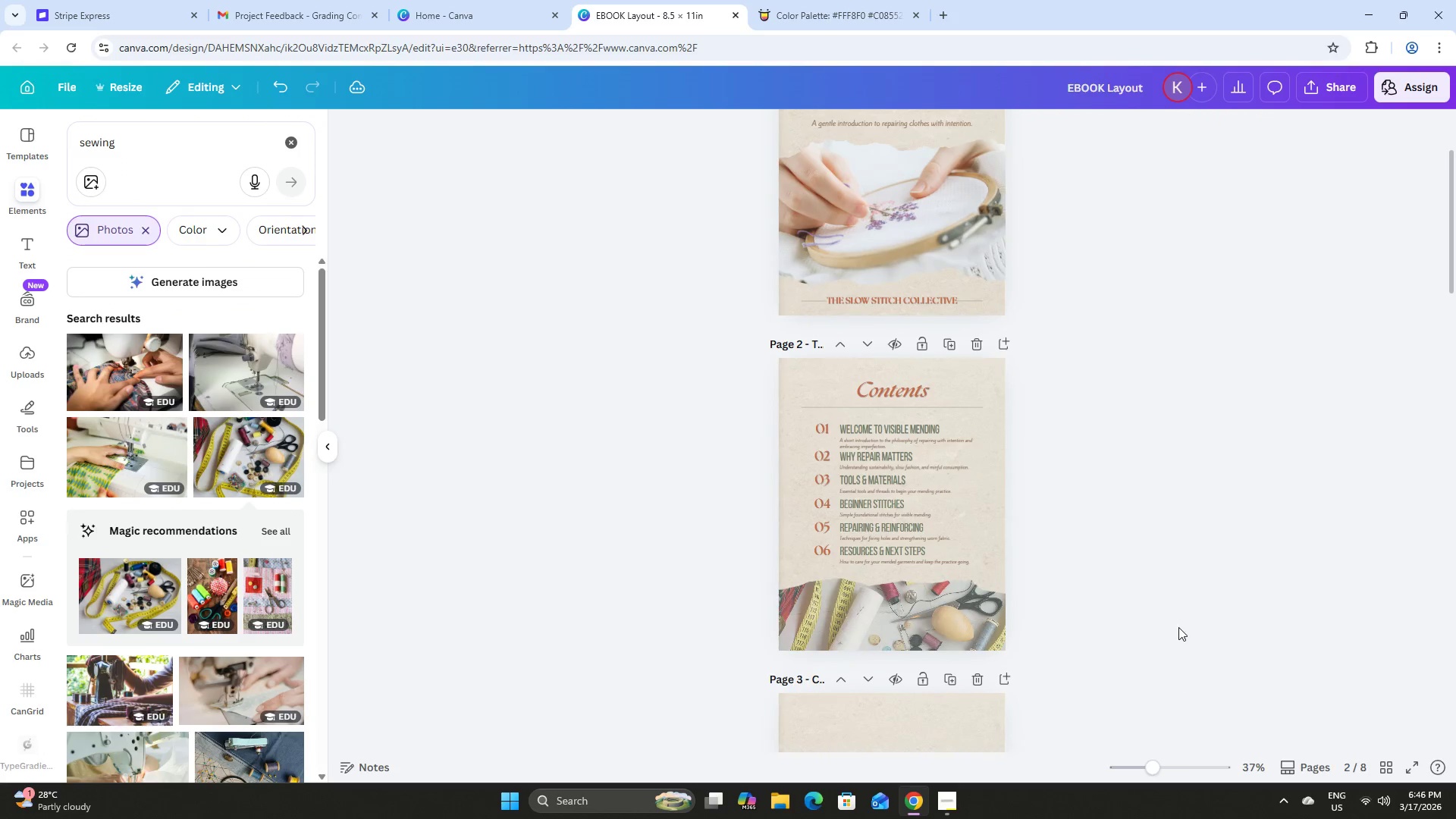 
scroll: coordinate [1178, 627], scroll_direction: up, amount: 1.0
 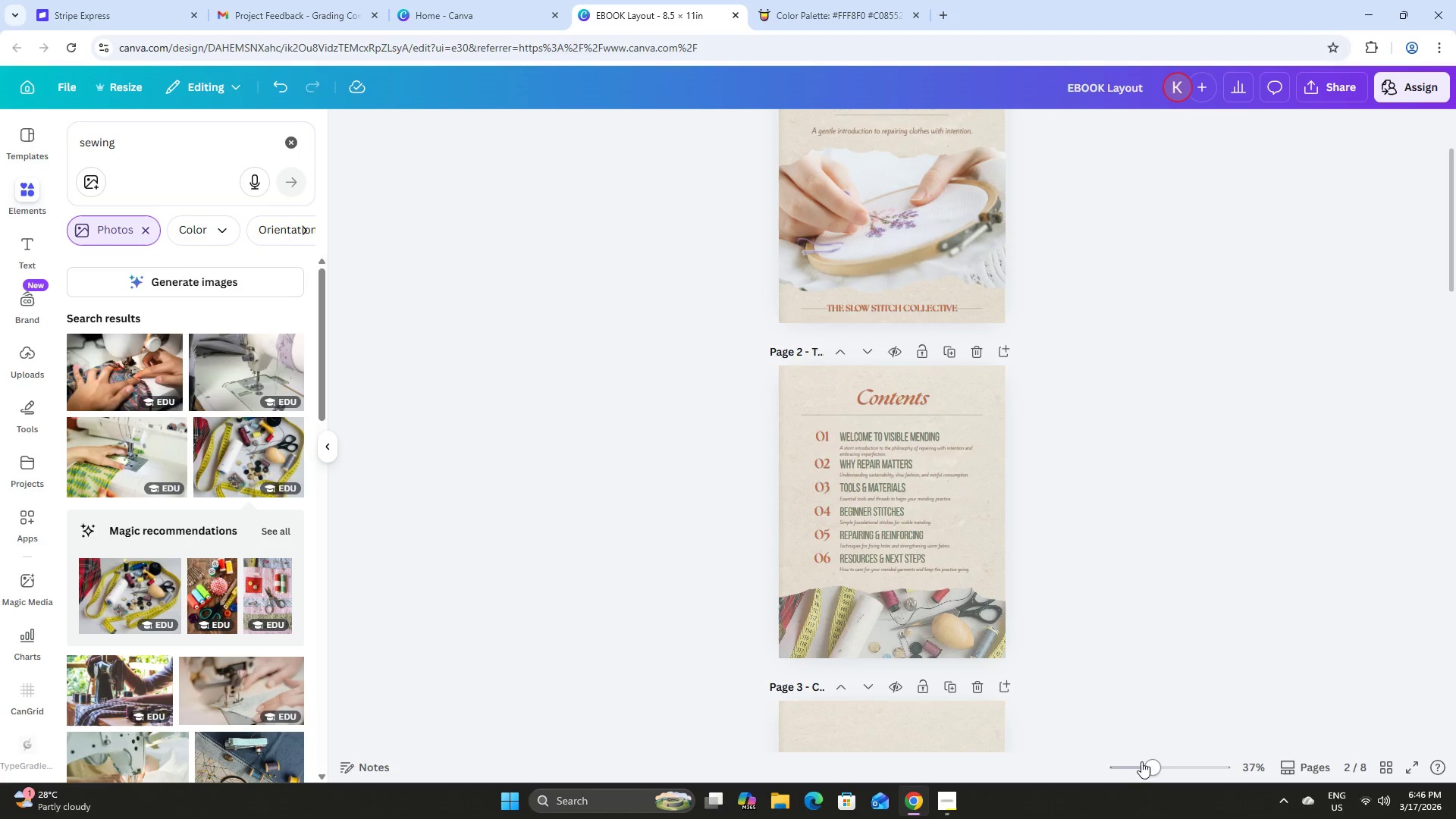 
left_click_drag(start_coordinate=[1149, 762], to_coordinate=[1171, 769])
 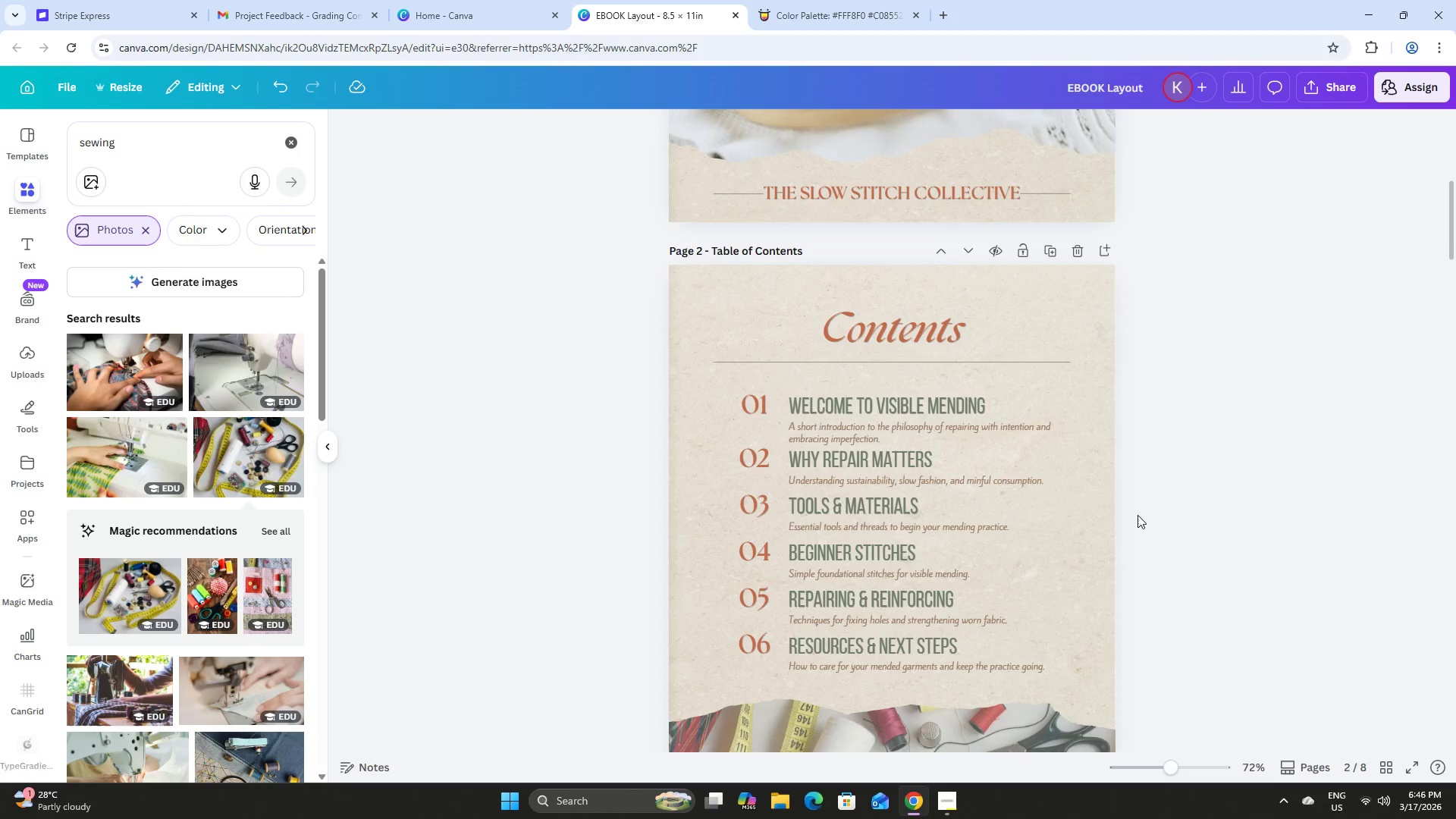 
scroll: coordinate [1138, 515], scroll_direction: down, amount: 1.0
 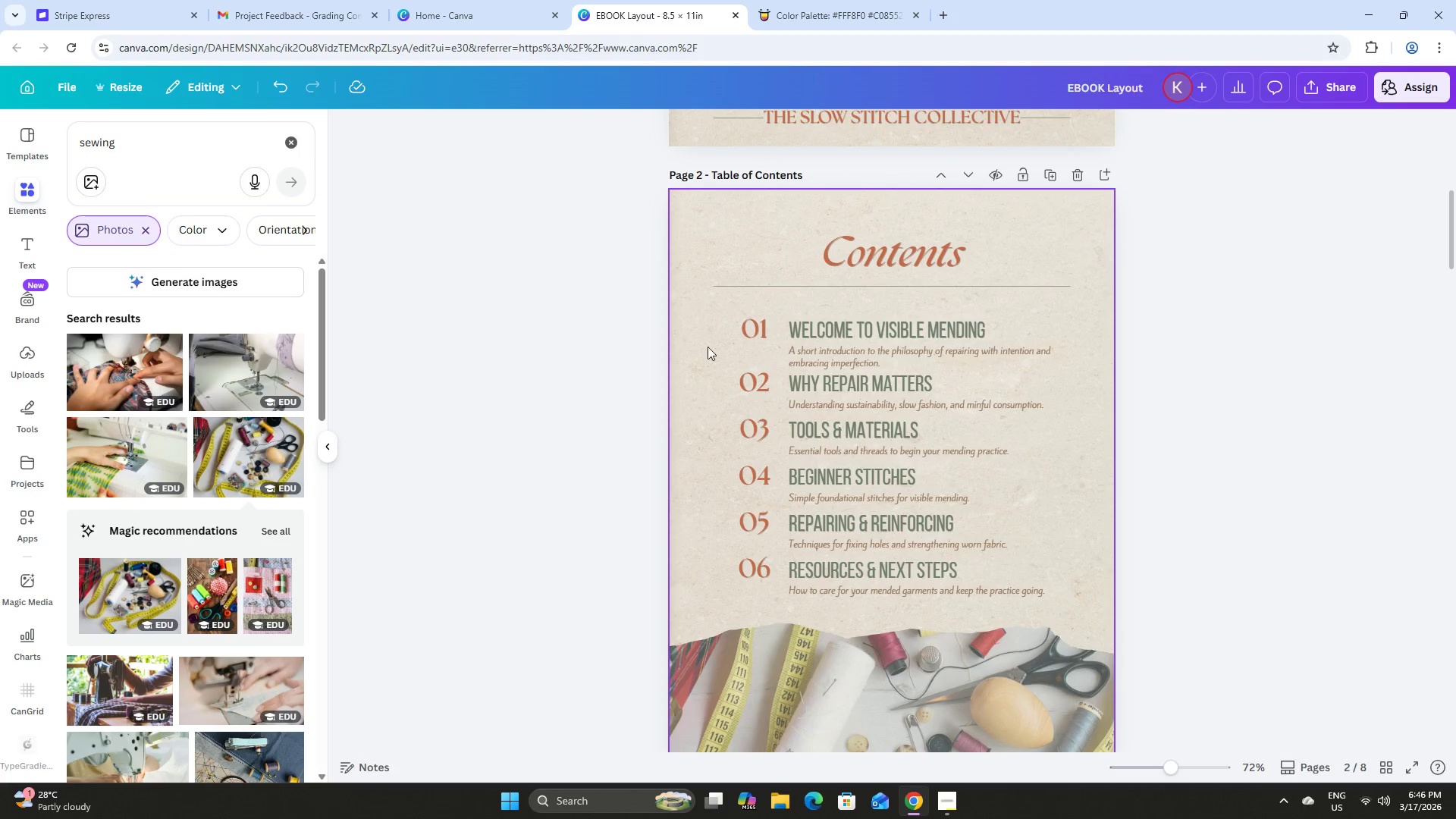 
left_click_drag(start_coordinate=[703, 324], to_coordinate=[1050, 601])
 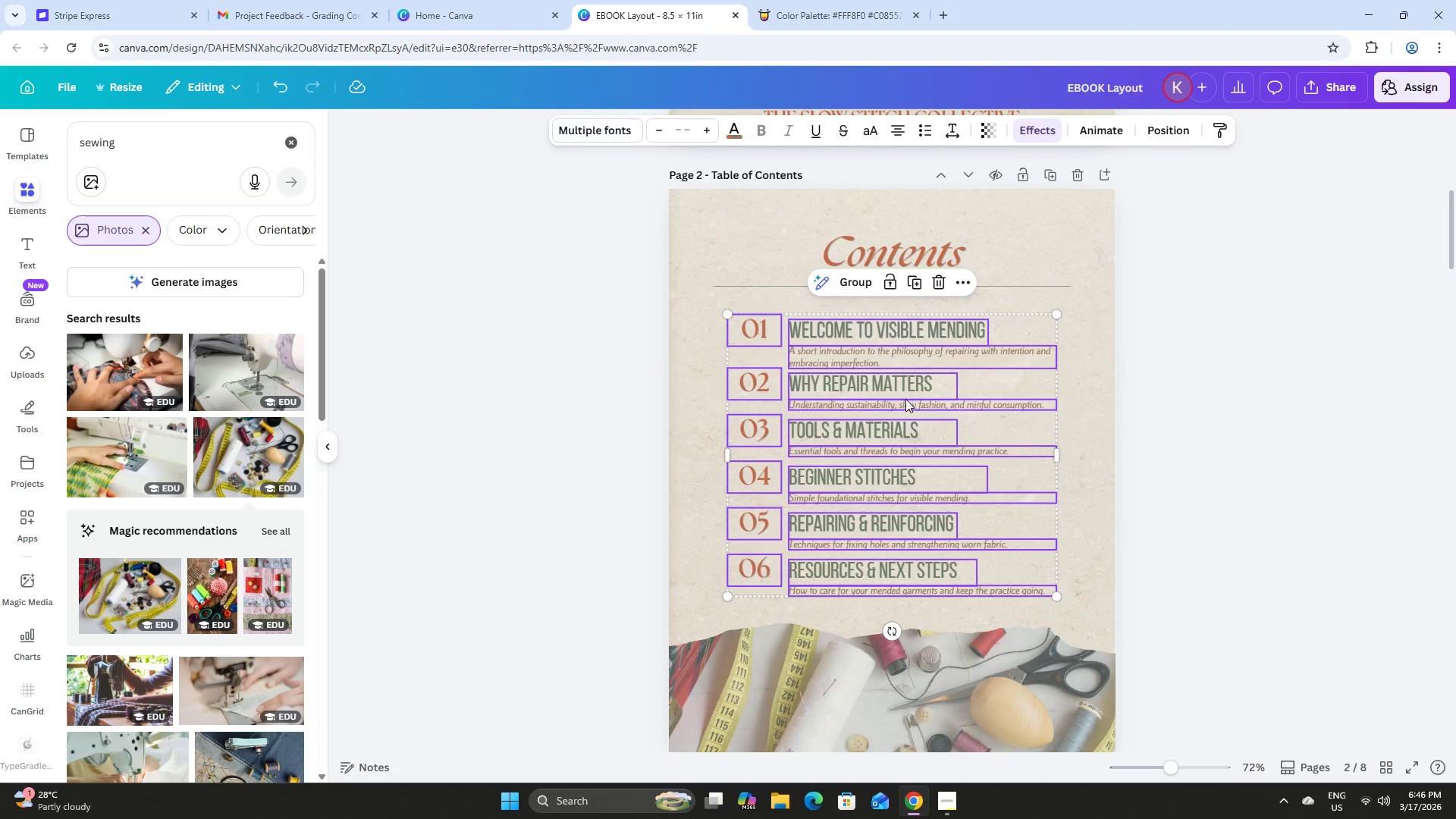 
left_click_drag(start_coordinate=[902, 392], to_coordinate=[901, 384])
 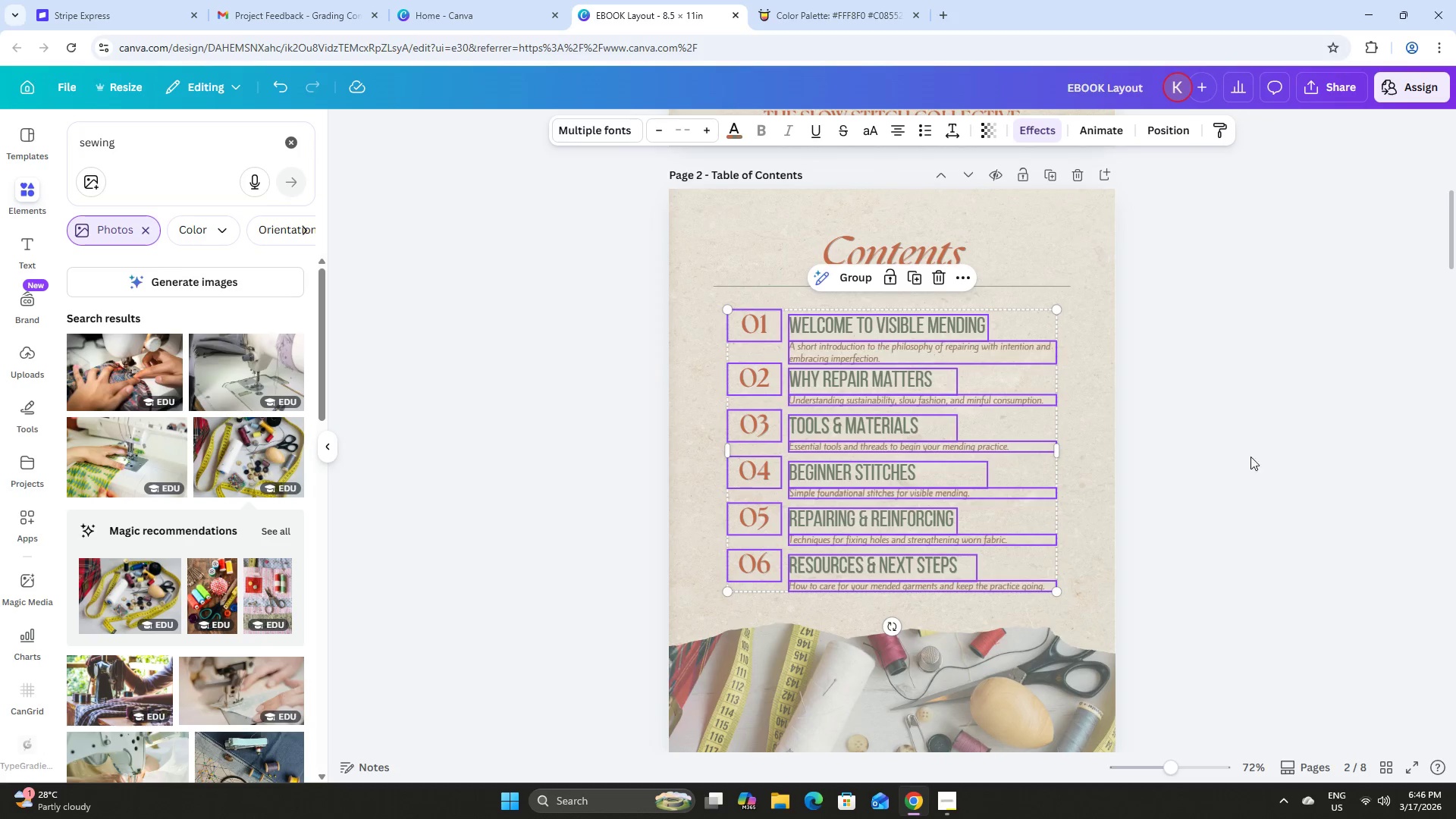 
left_click([1264, 457])
 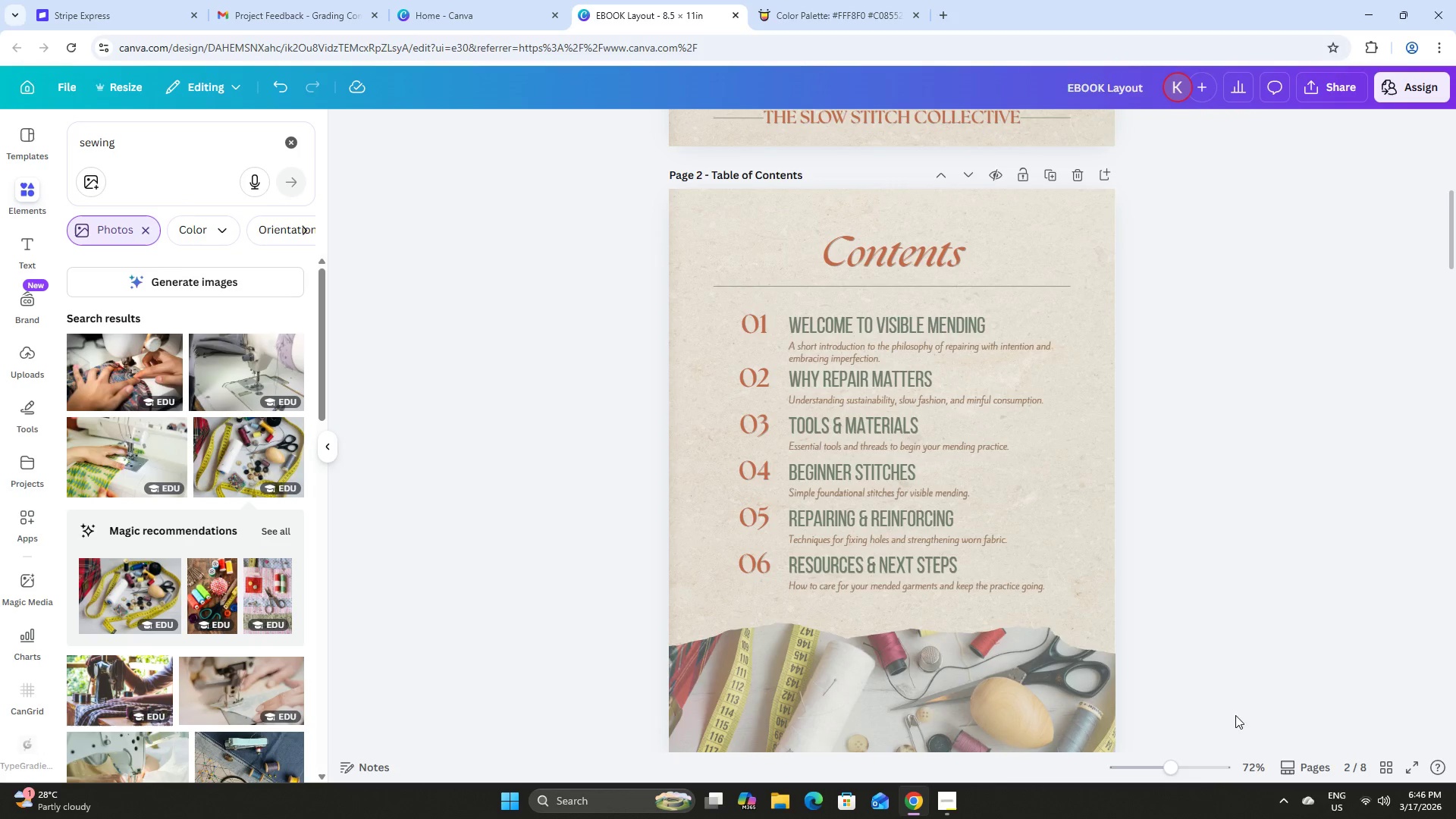 
left_click_drag(start_coordinate=[1174, 767], to_coordinate=[1158, 779])
 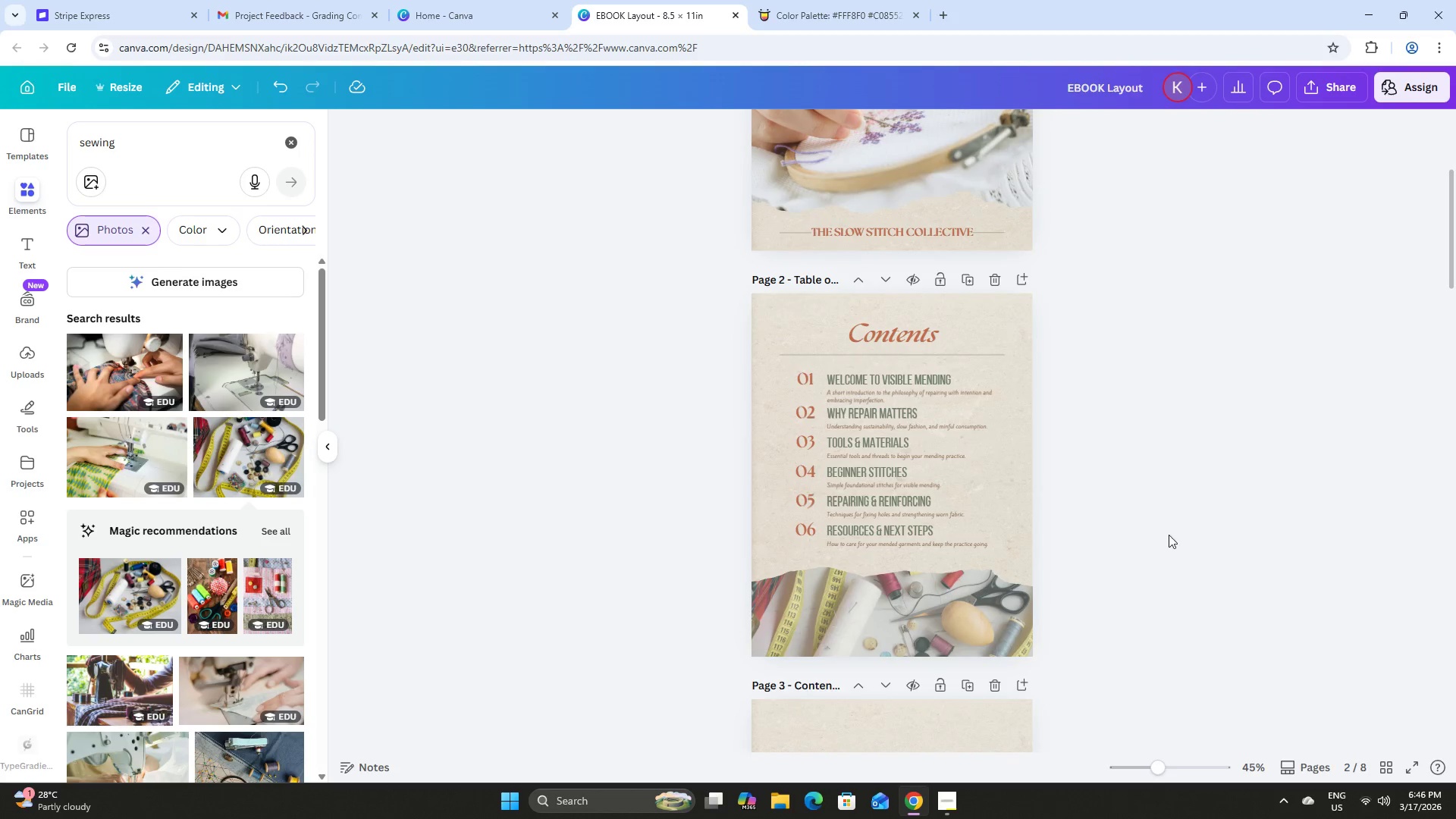 
left_click([1163, 481])
 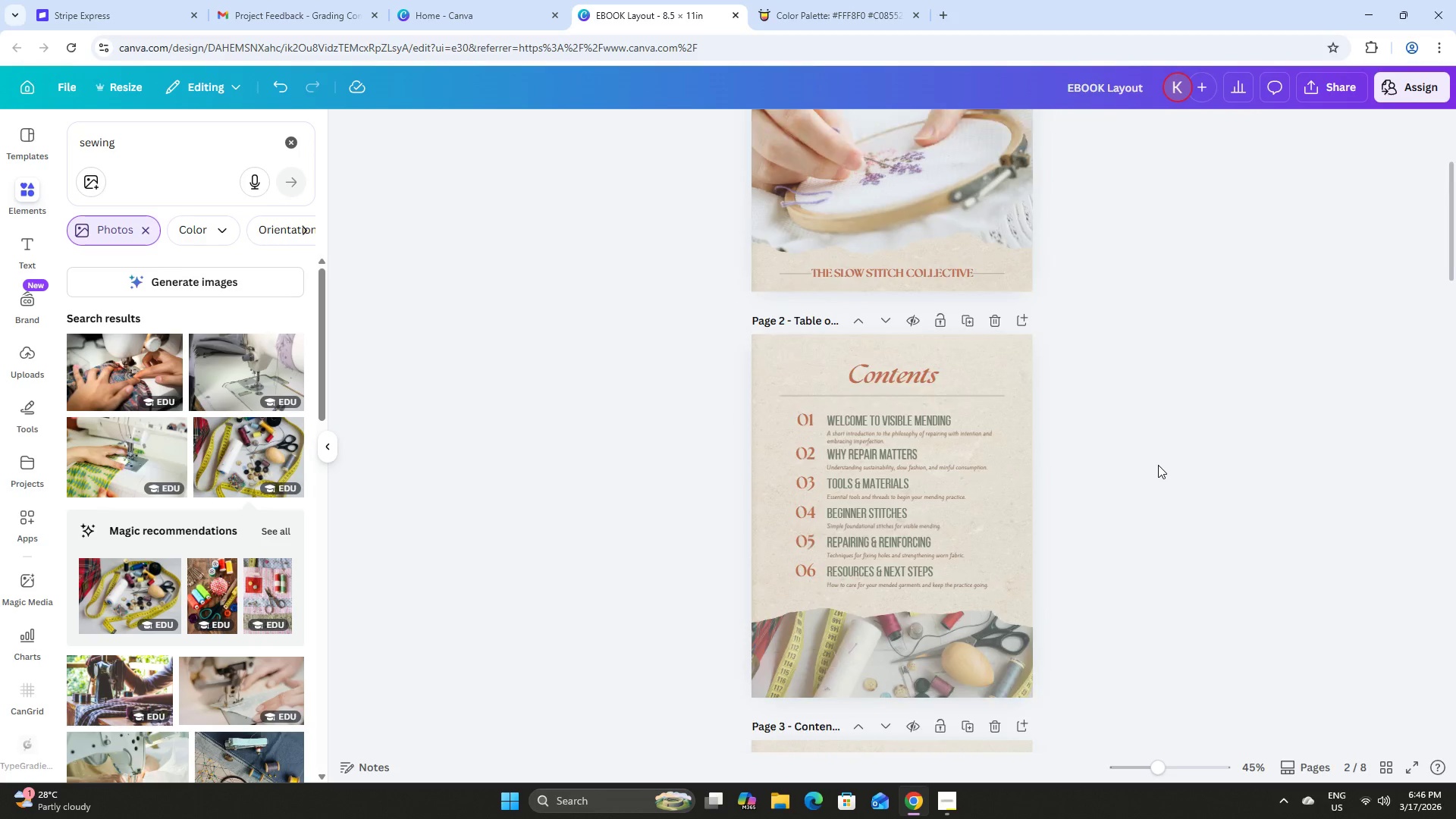 
scroll: coordinate [1158, 467], scroll_direction: up, amount: 13.0
 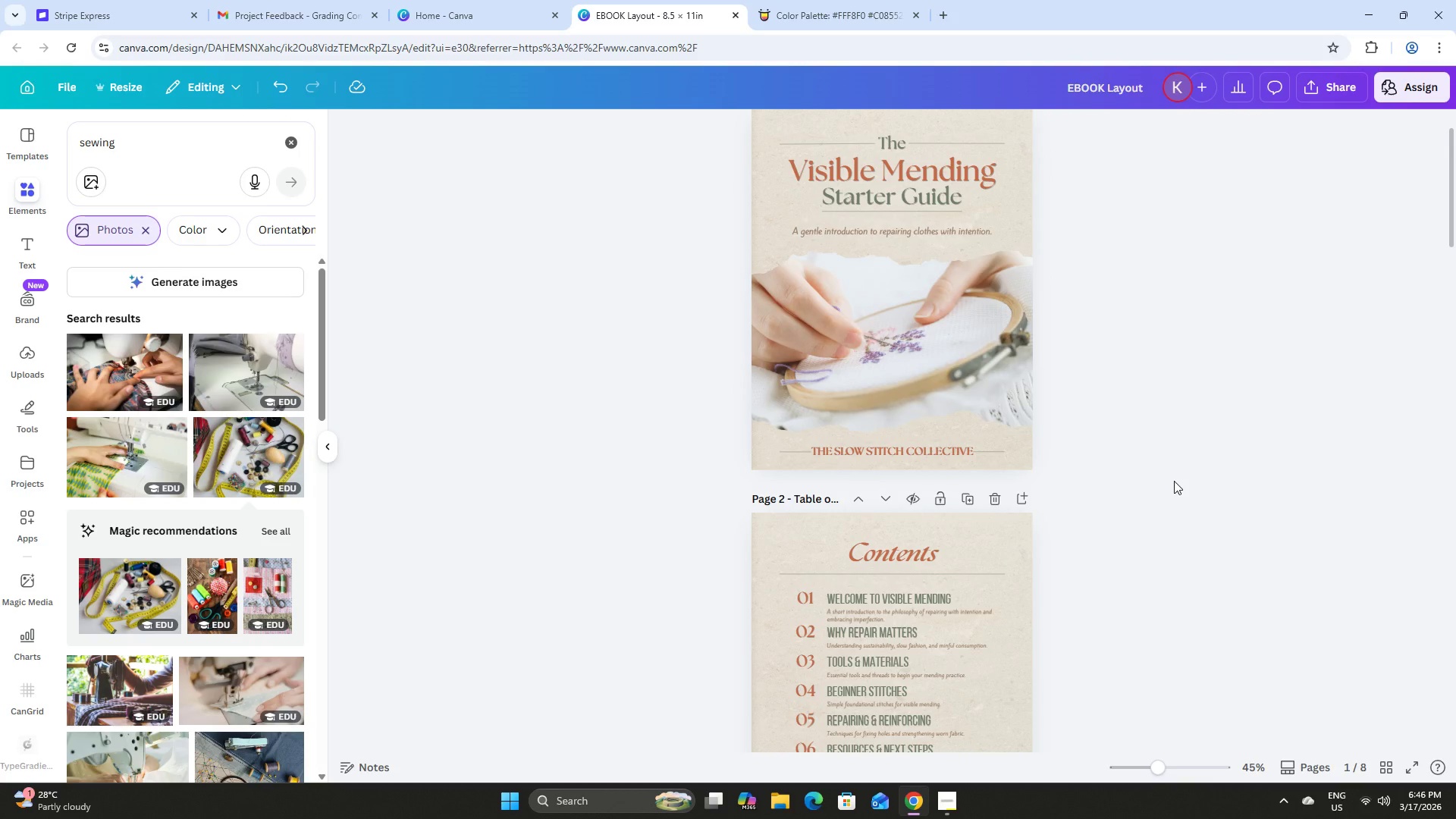 
scroll: coordinate [1057, 371], scroll_direction: down, amount: 25.0